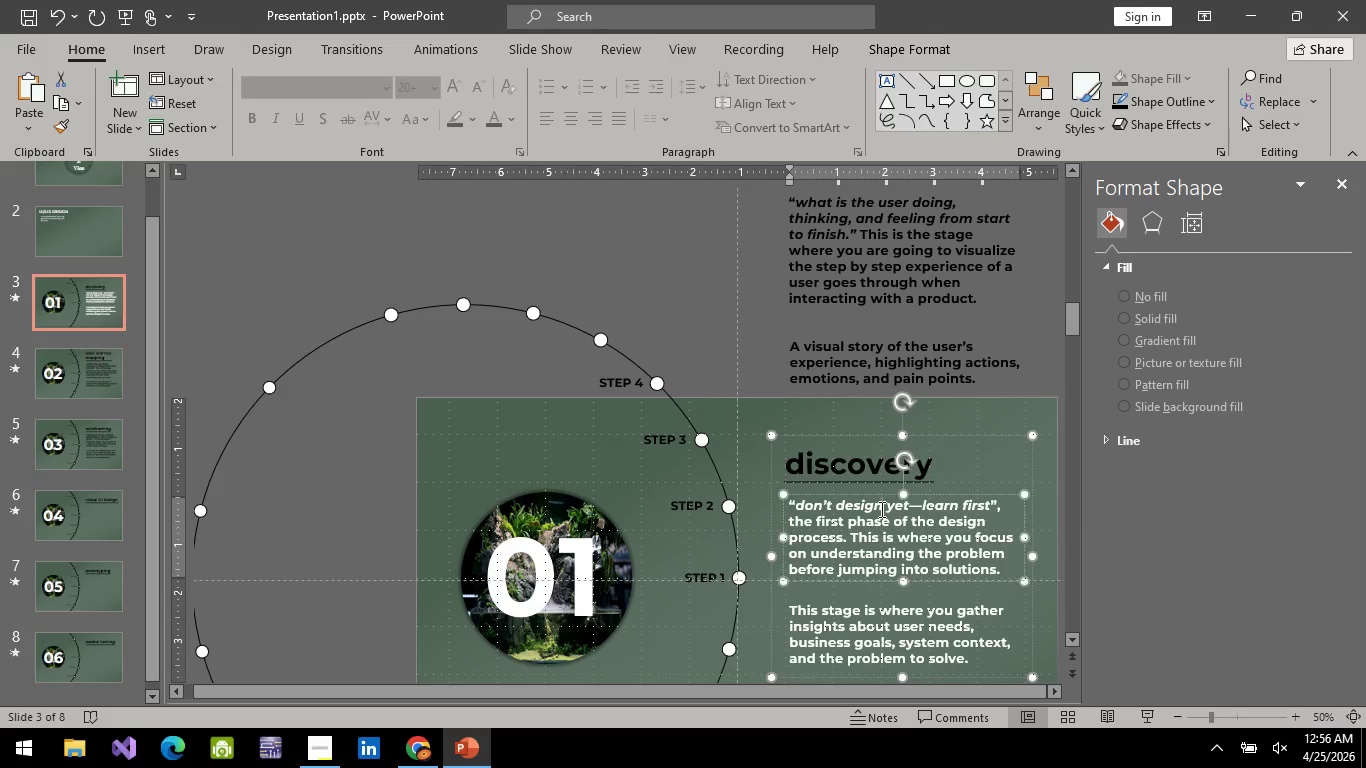 
scroll: coordinate [821, 483], scroll_direction: down, amount: 2.0
 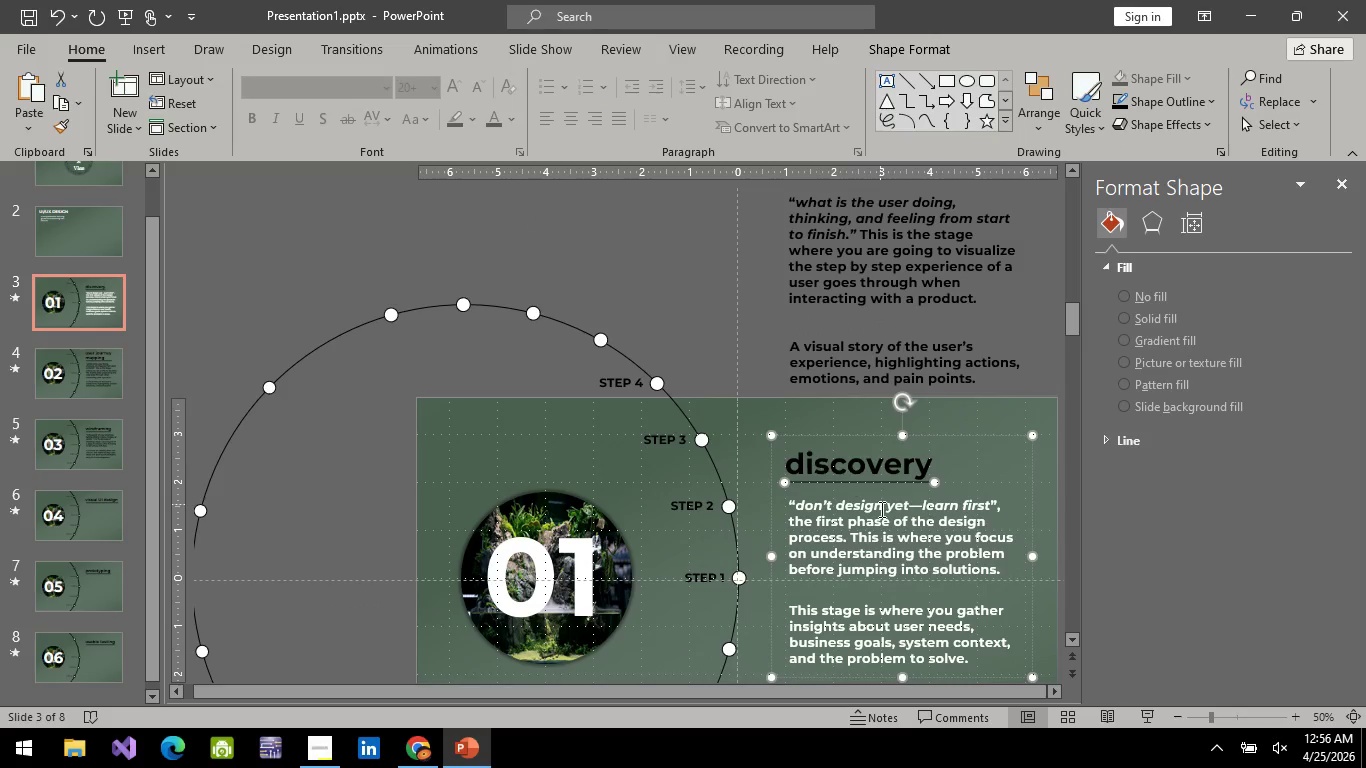 
key(Control+A)
 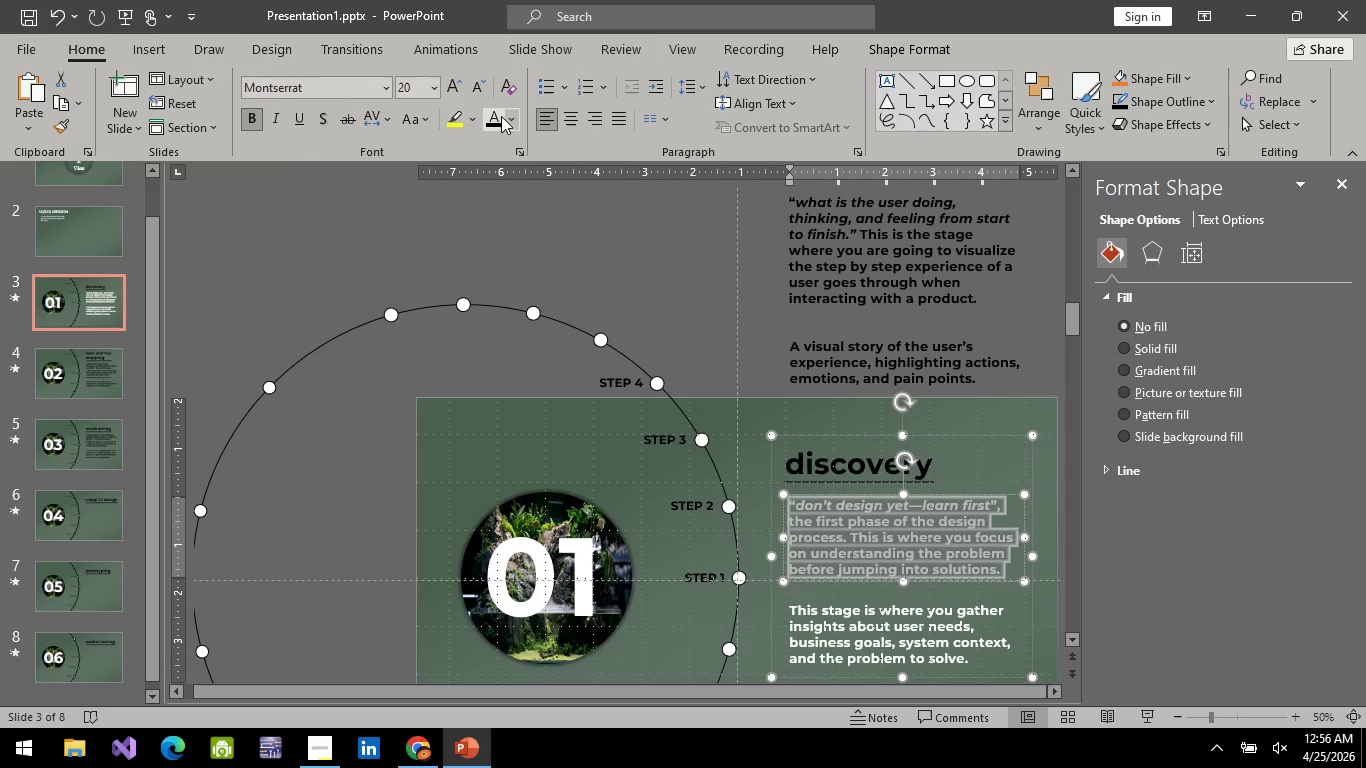 
left_click([492, 118])
 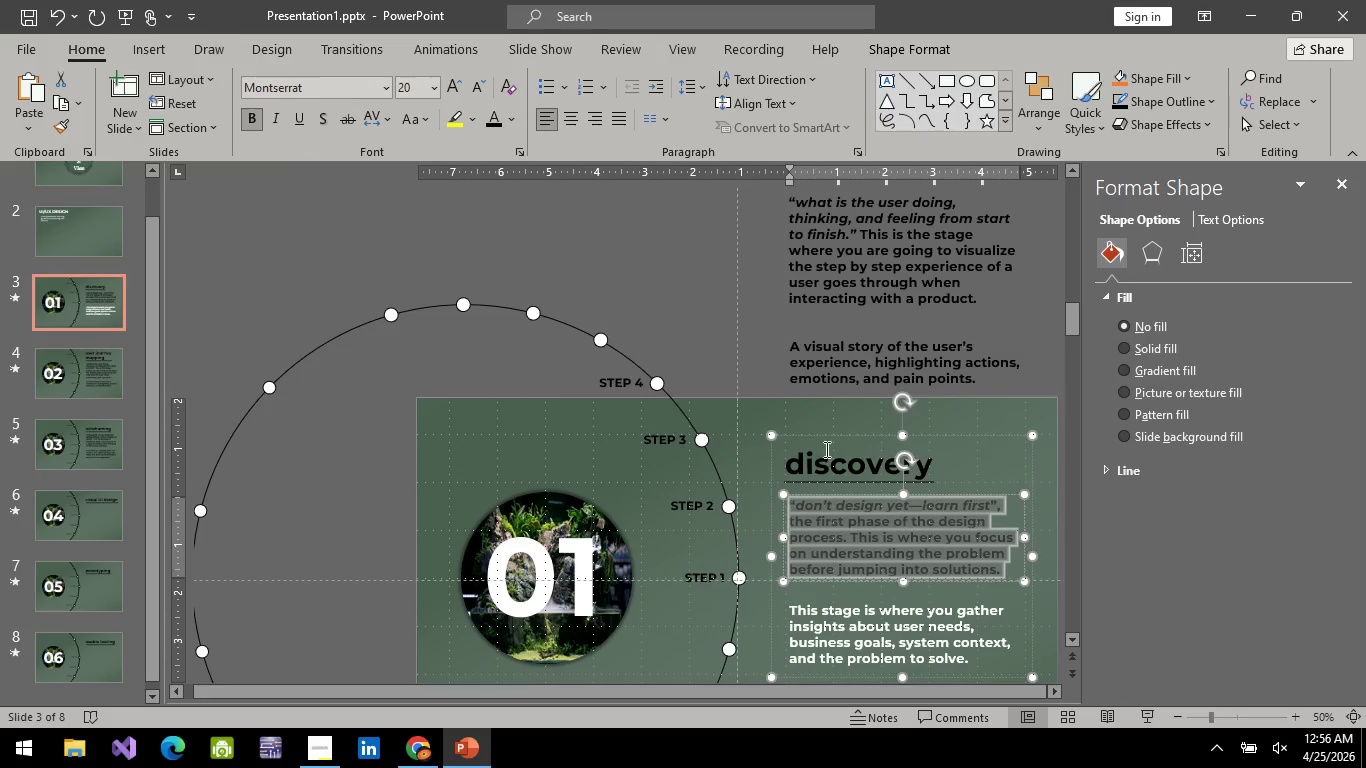 
left_click([847, 569])
 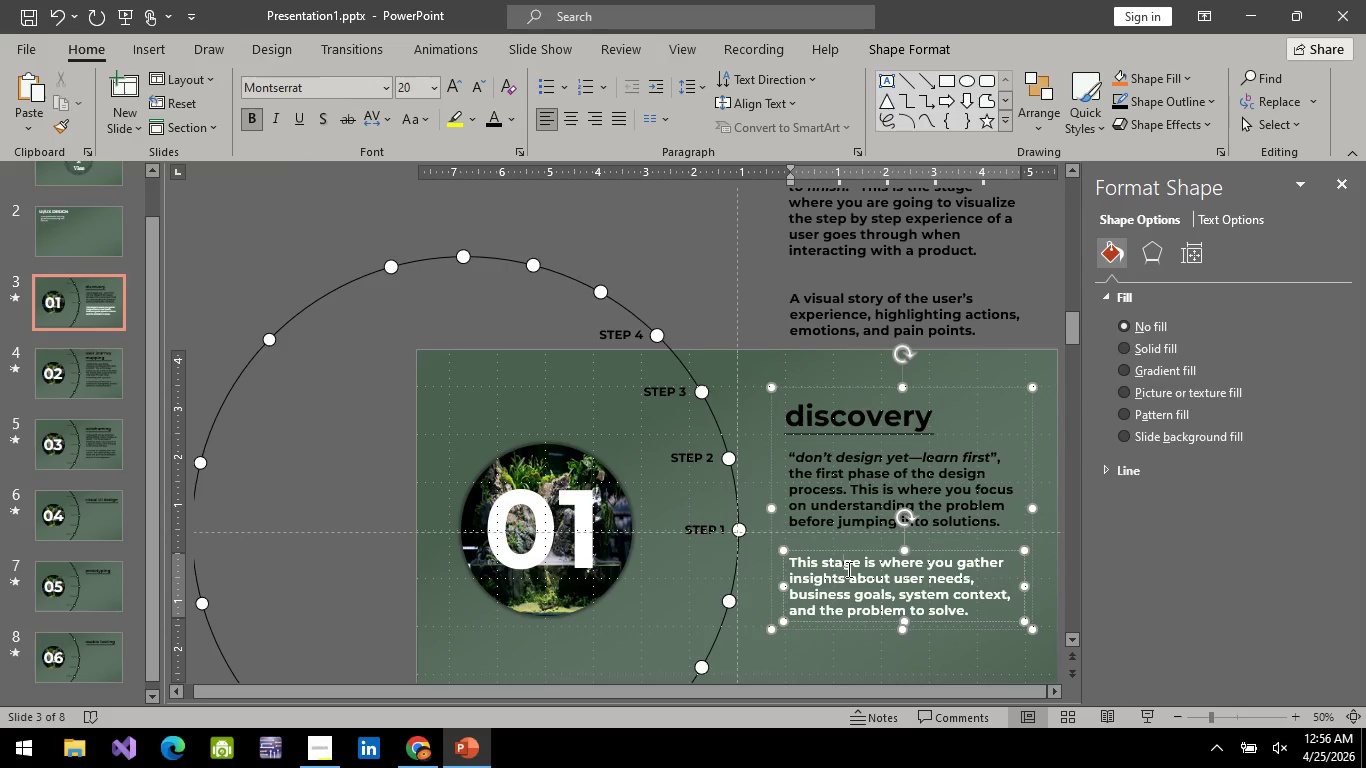 
scroll: coordinate [915, 479], scroll_direction: down, amount: 2.0
 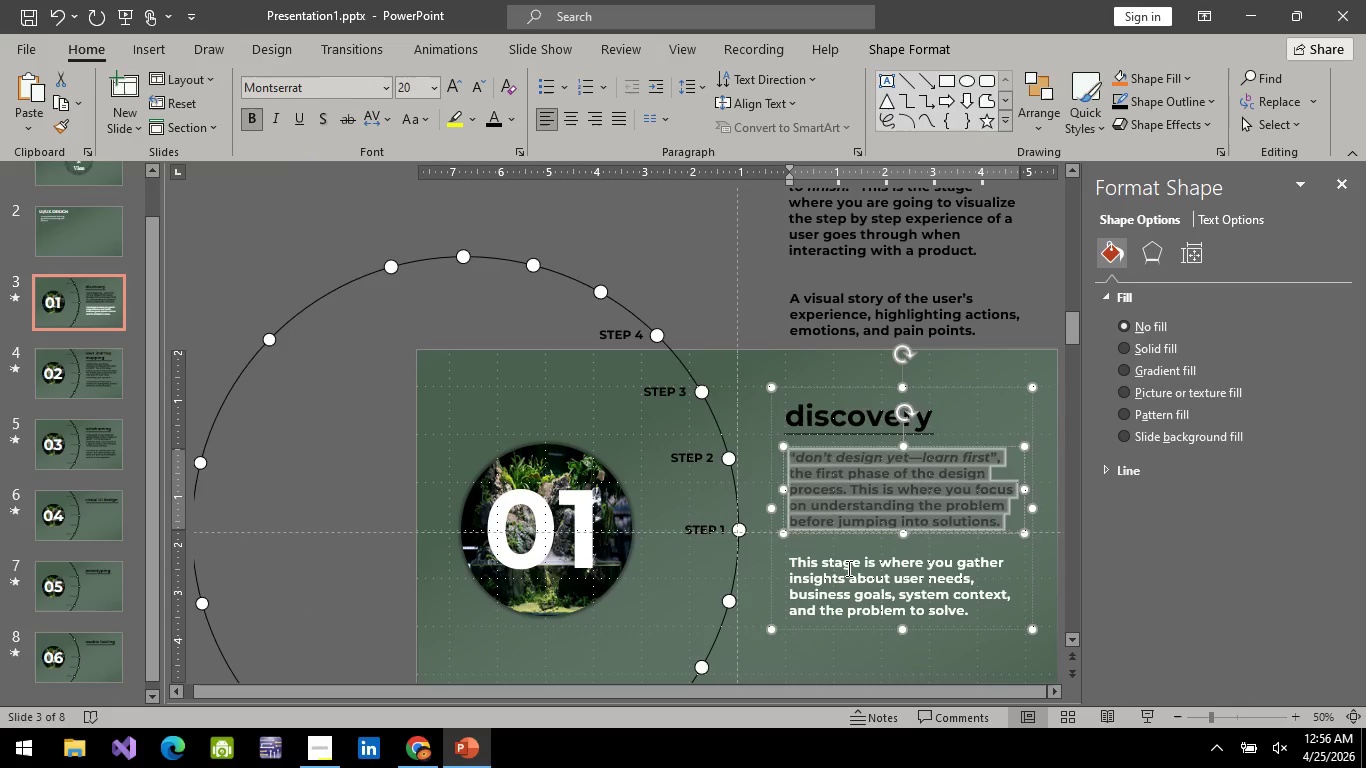 
key(Control+A)
 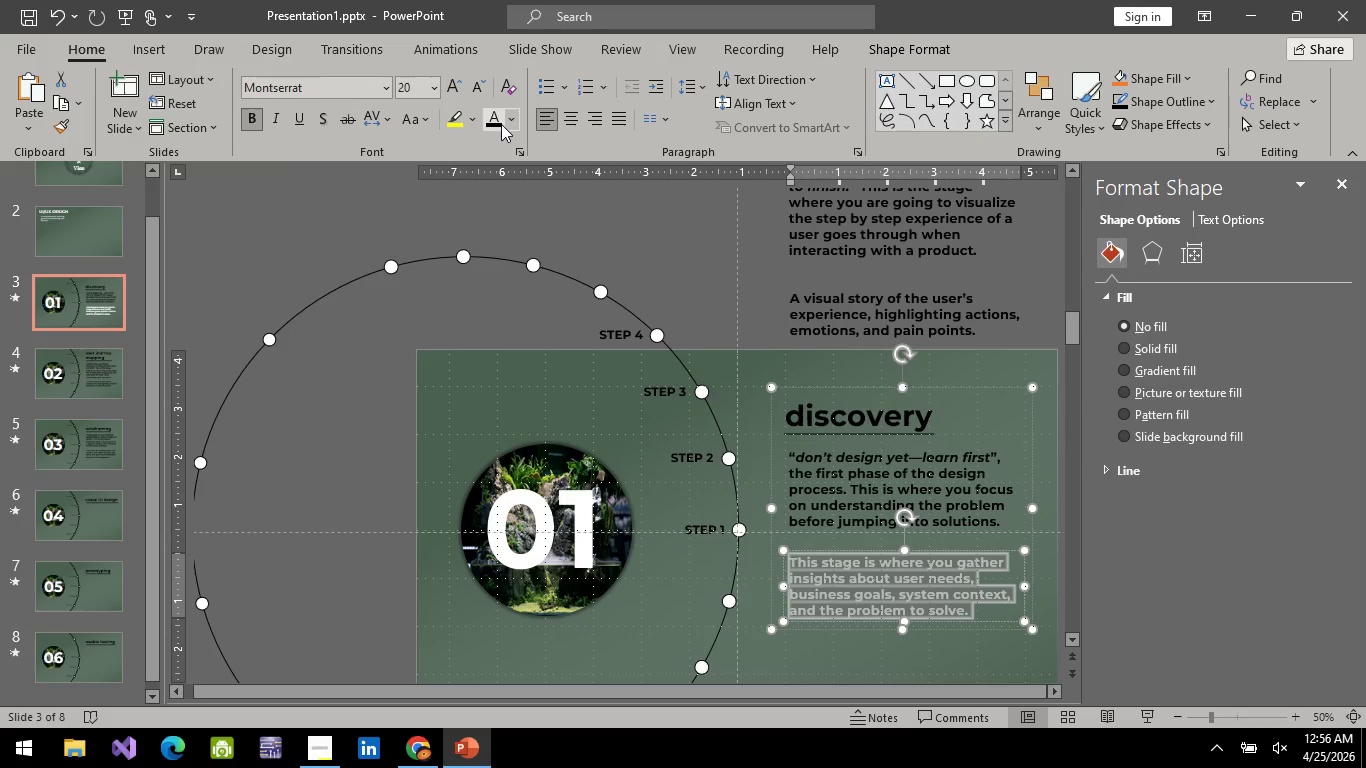 
left_click([491, 122])
 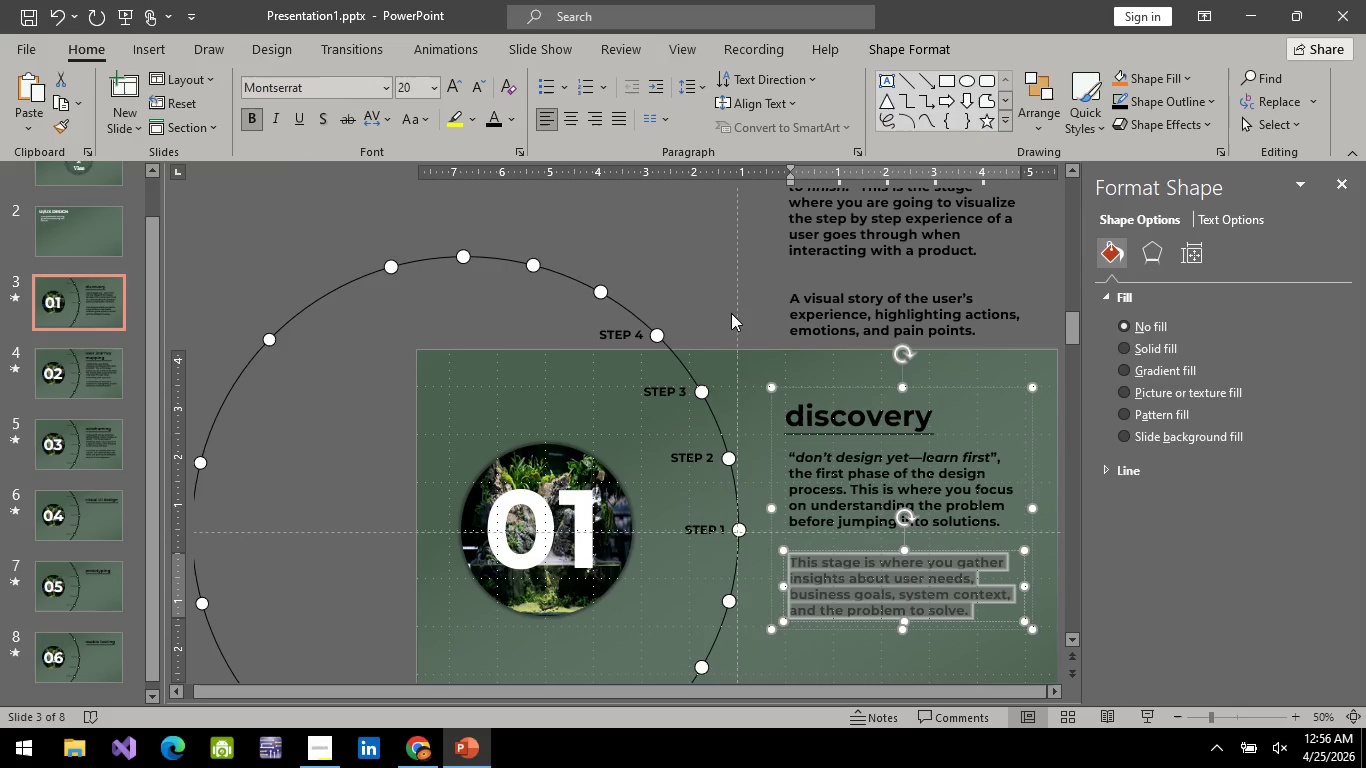 
left_click([662, 277])
 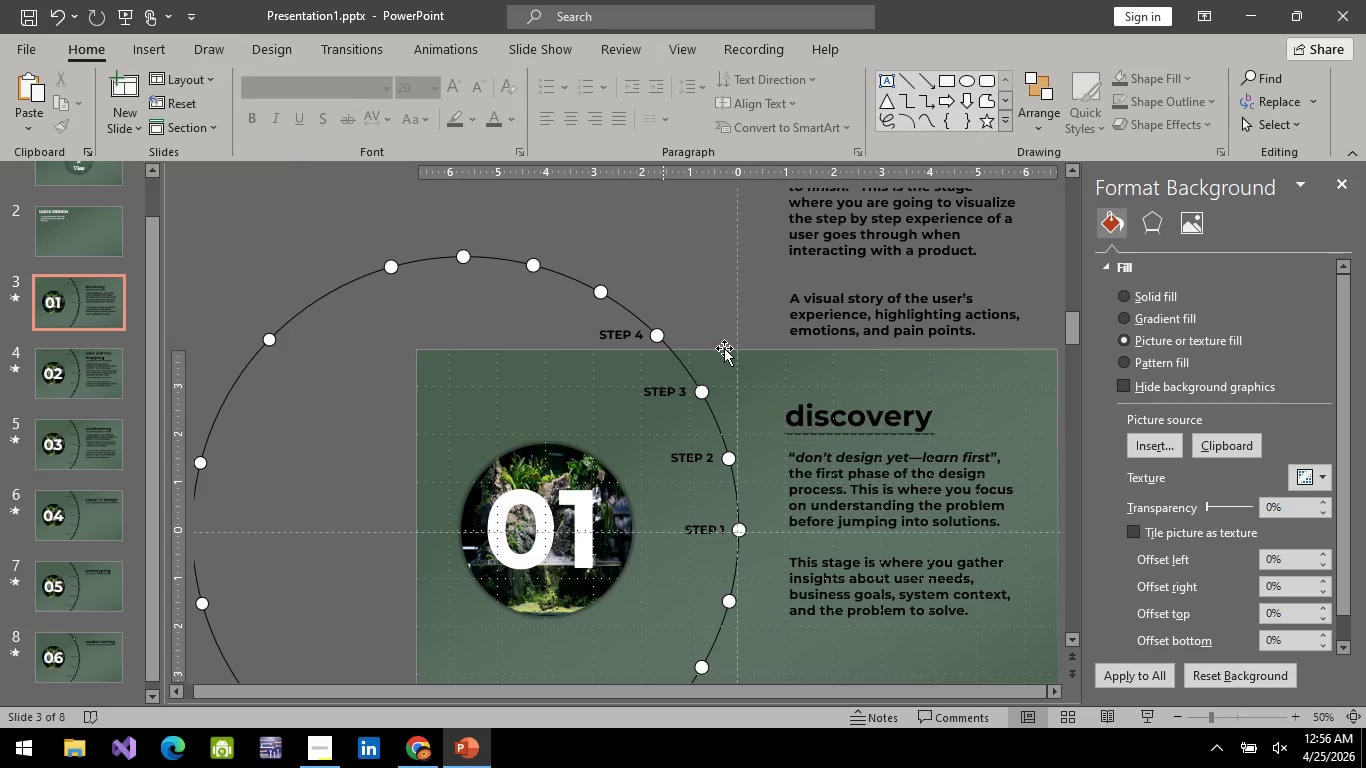 
scroll: coordinate [840, 387], scroll_direction: up, amount: 9.0
 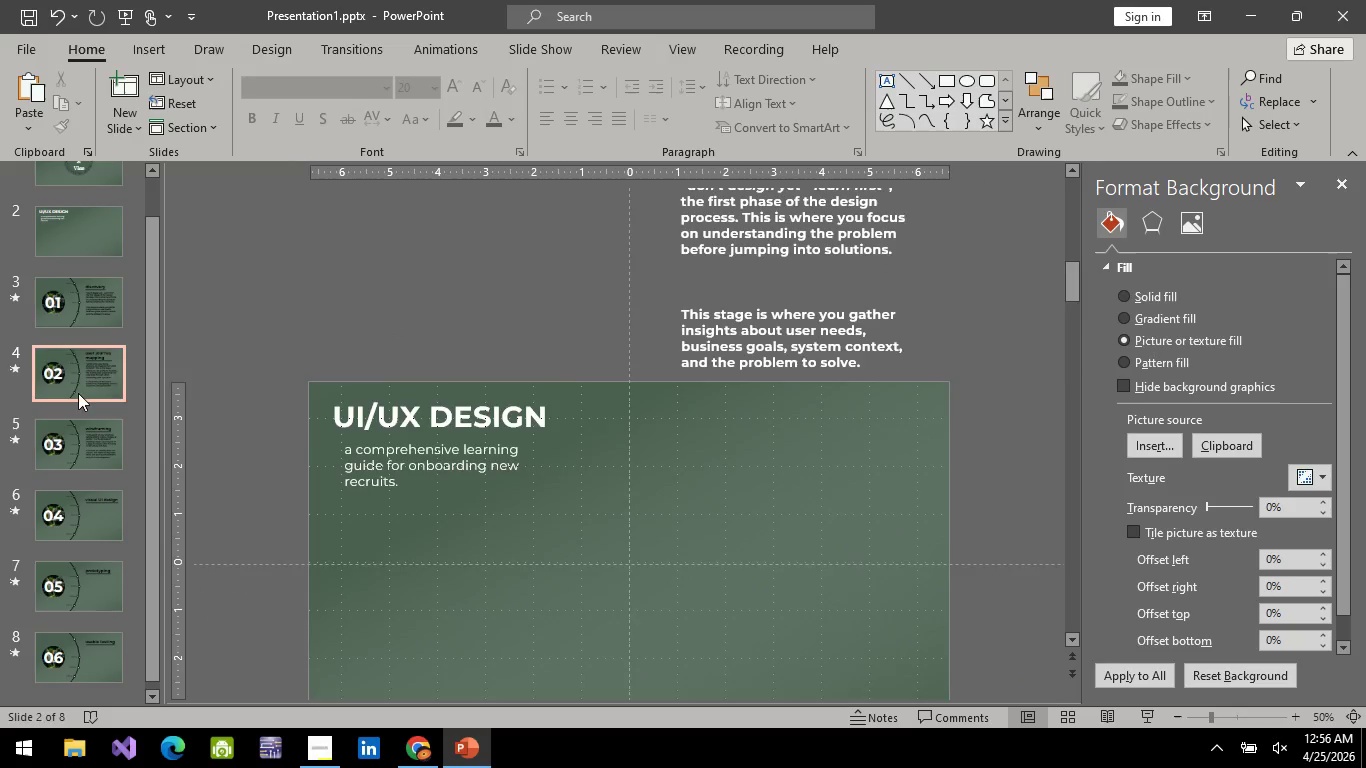 
double_click([83, 310])
 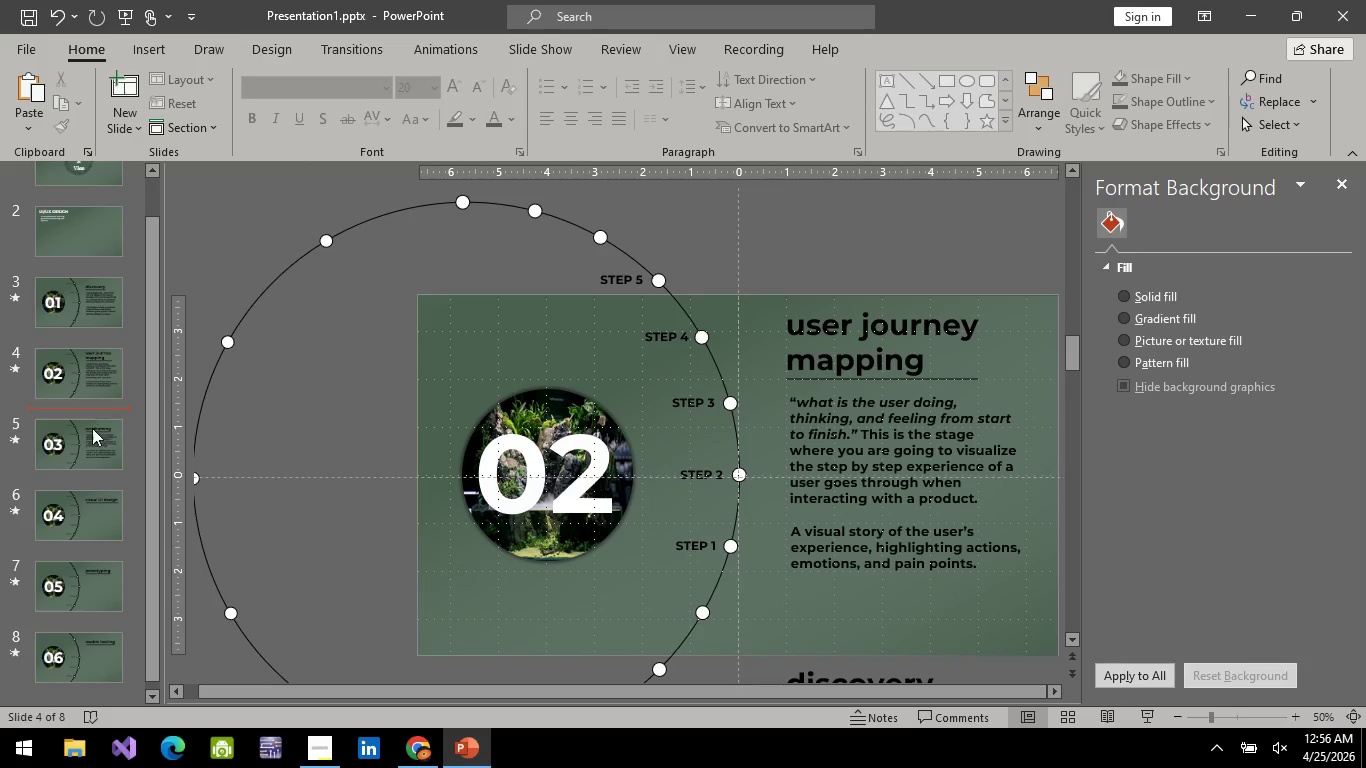 
double_click([83, 484])
 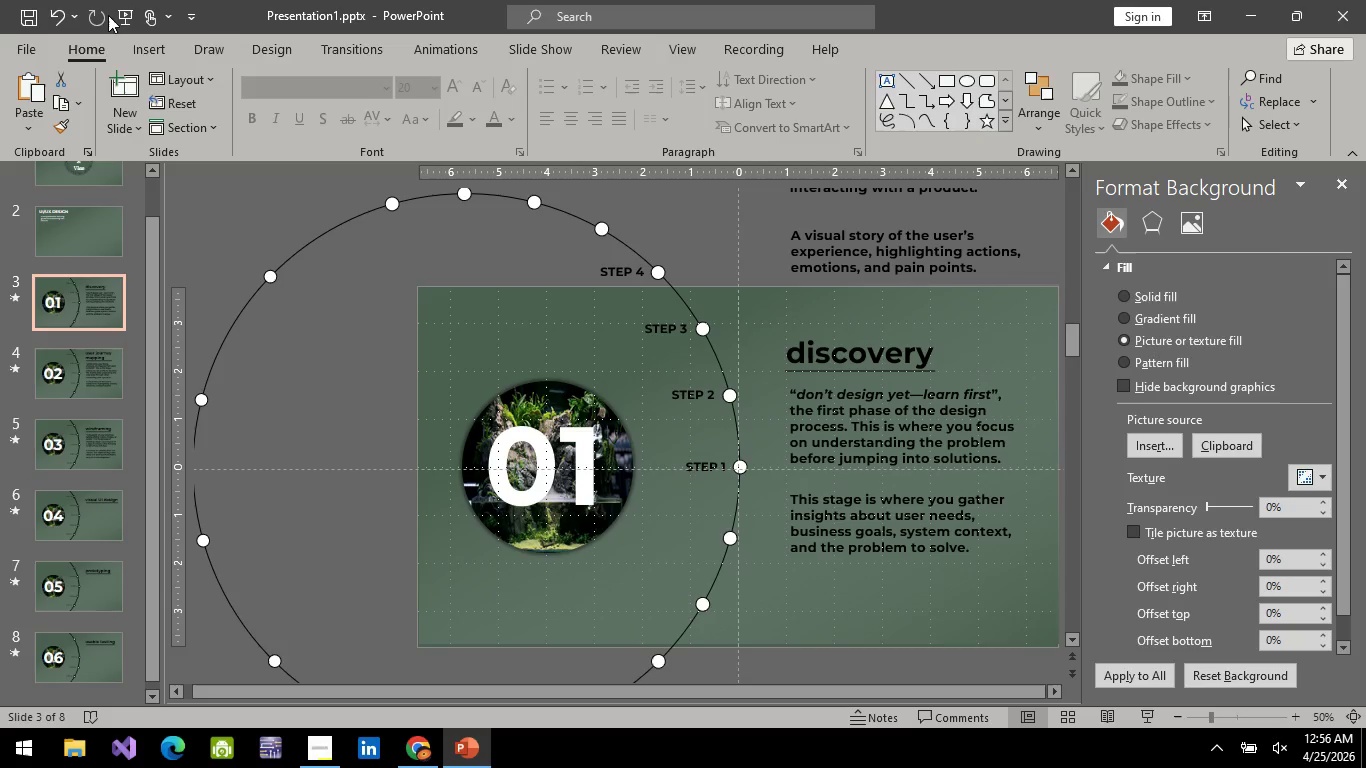 
left_click([115, 8])
 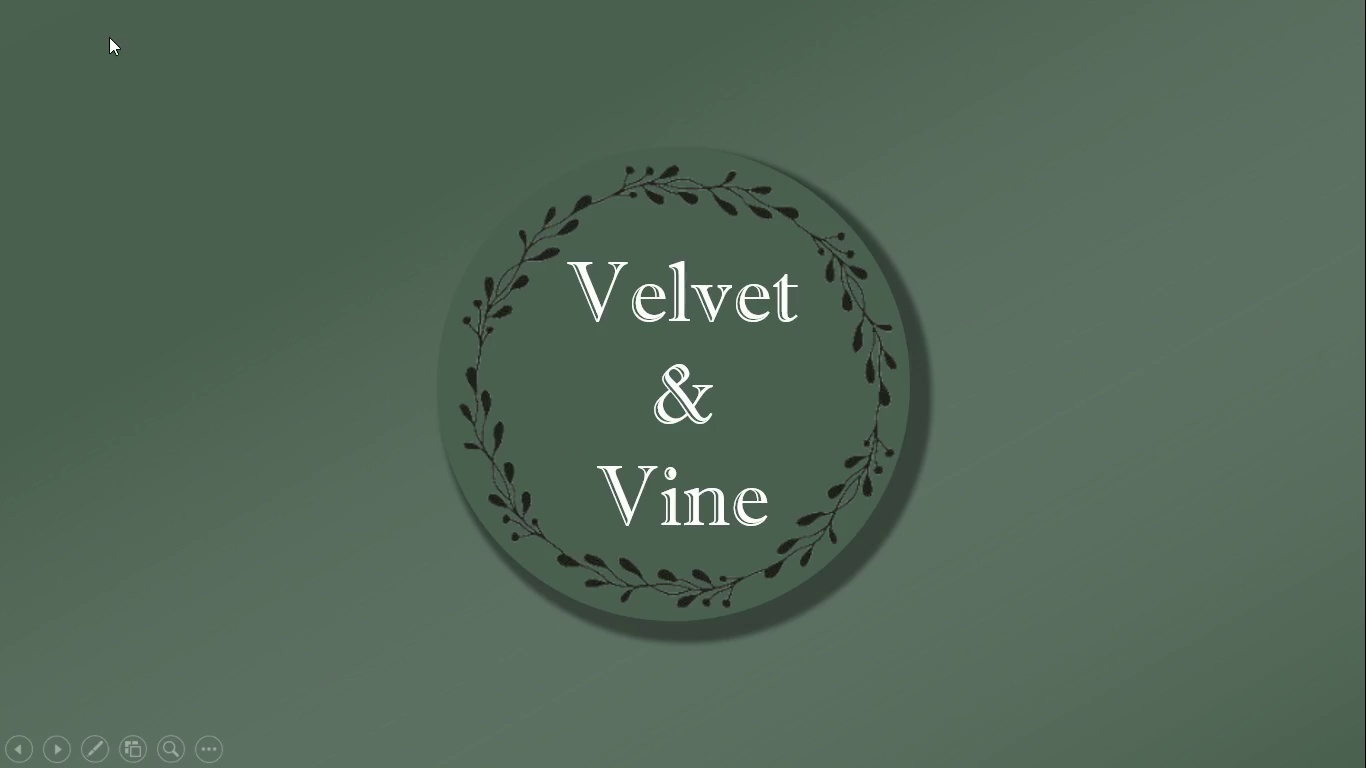 
key(Space)
 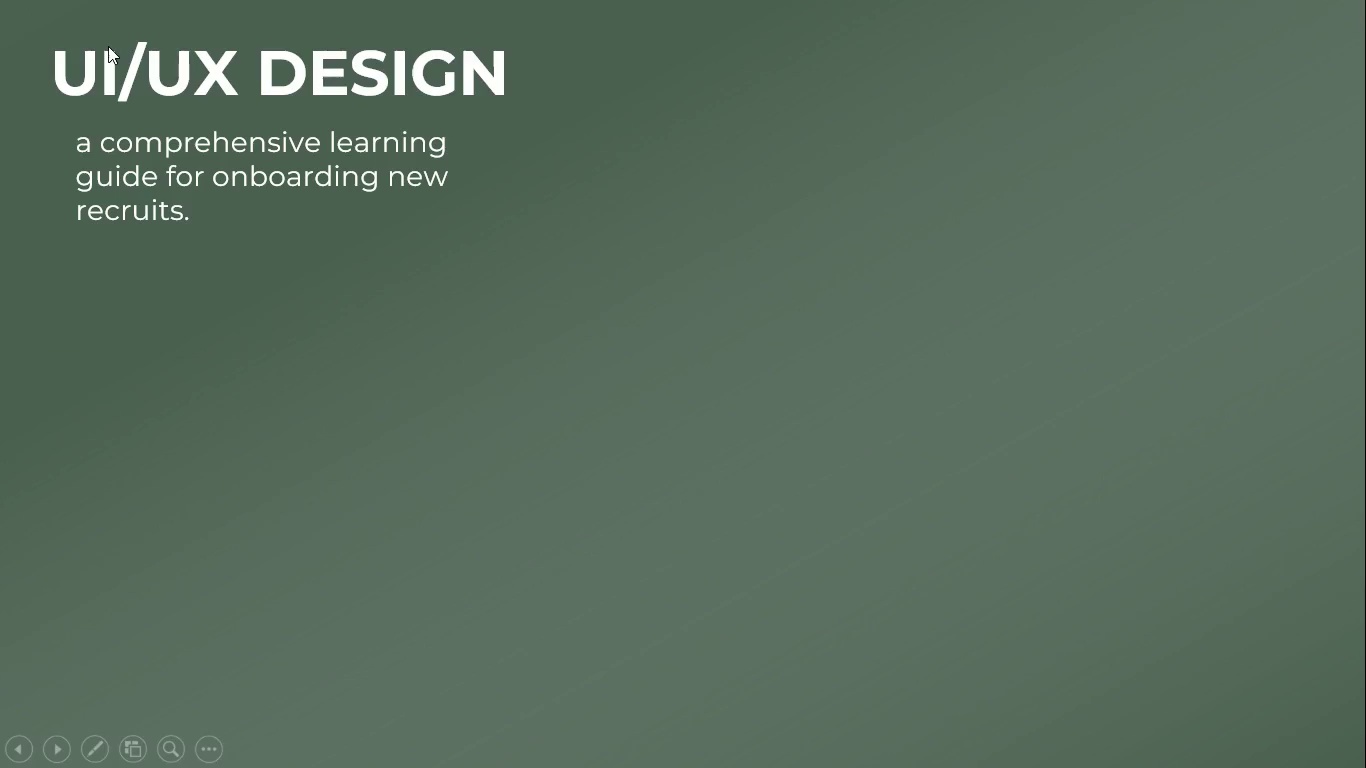 
key(Space)
 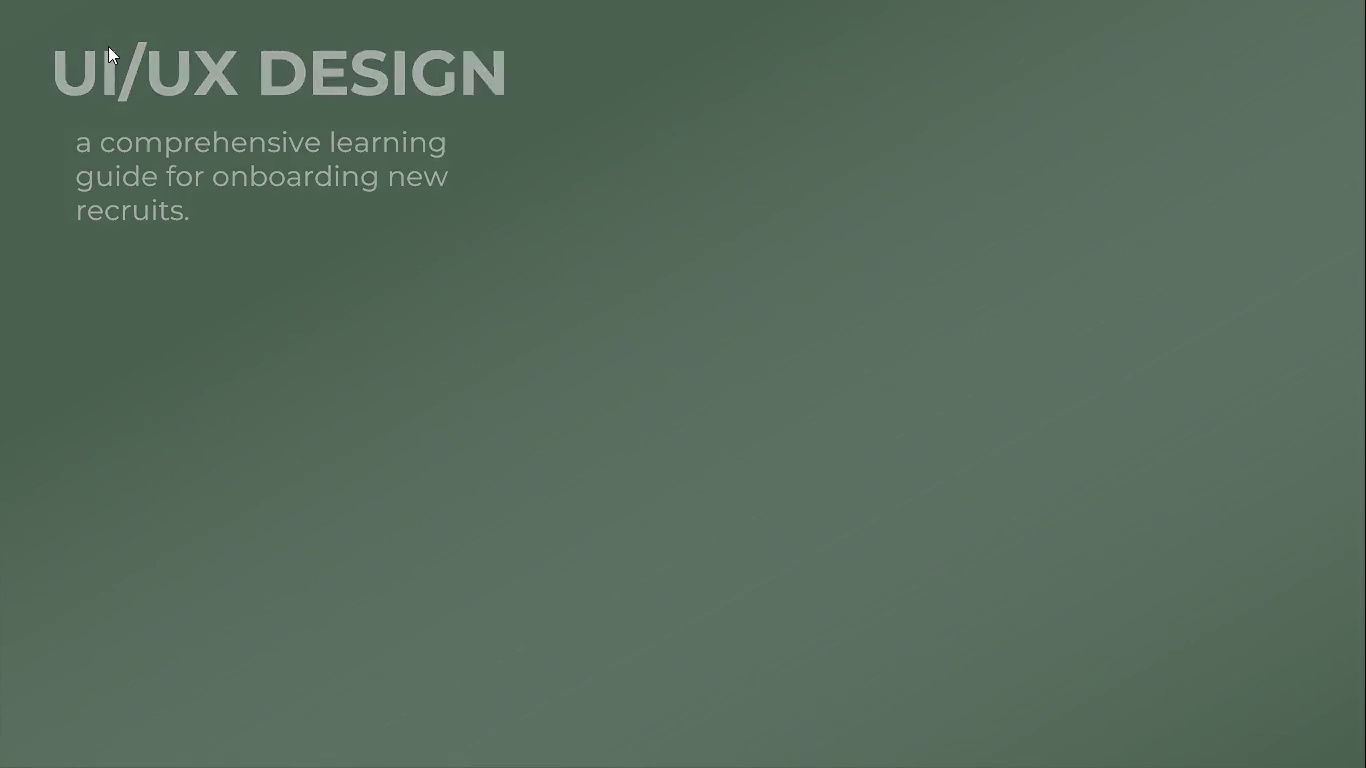 
key(Space)
 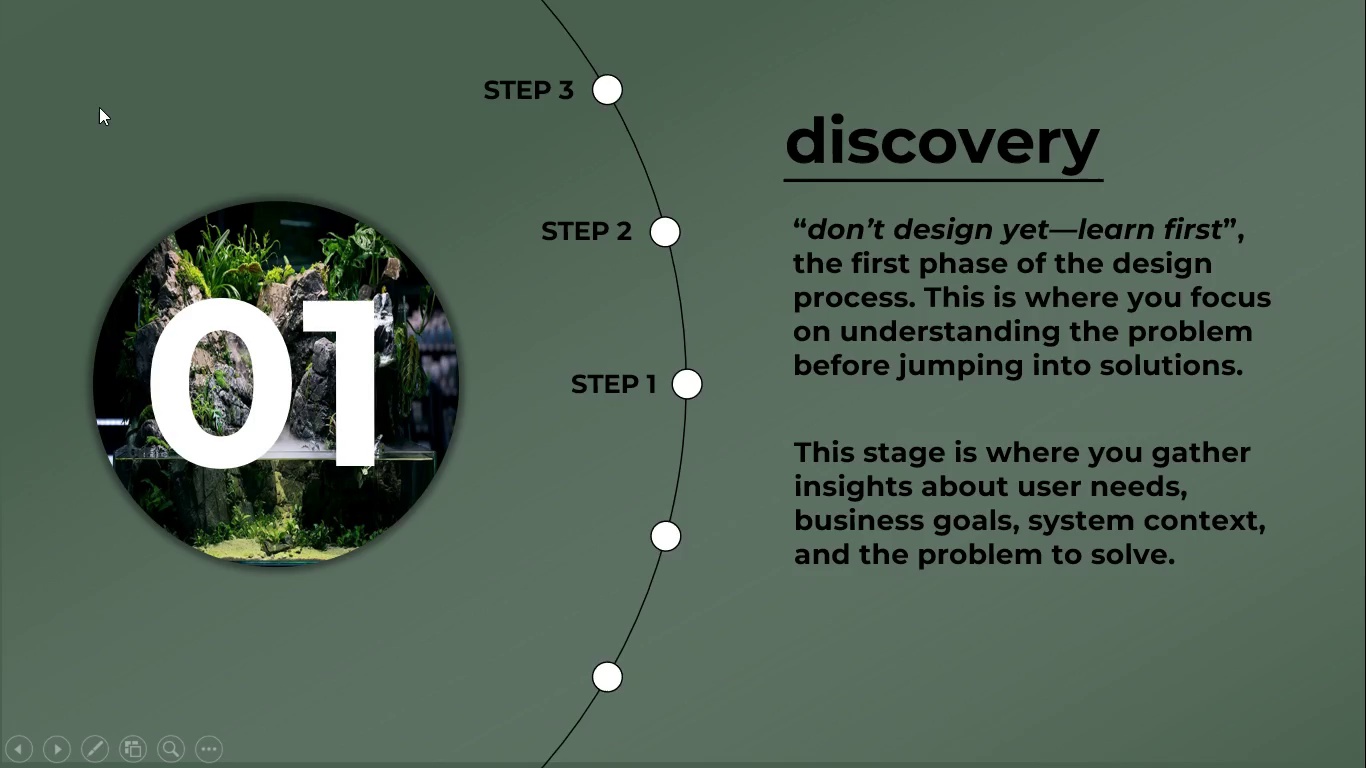 
wait(9.31)
 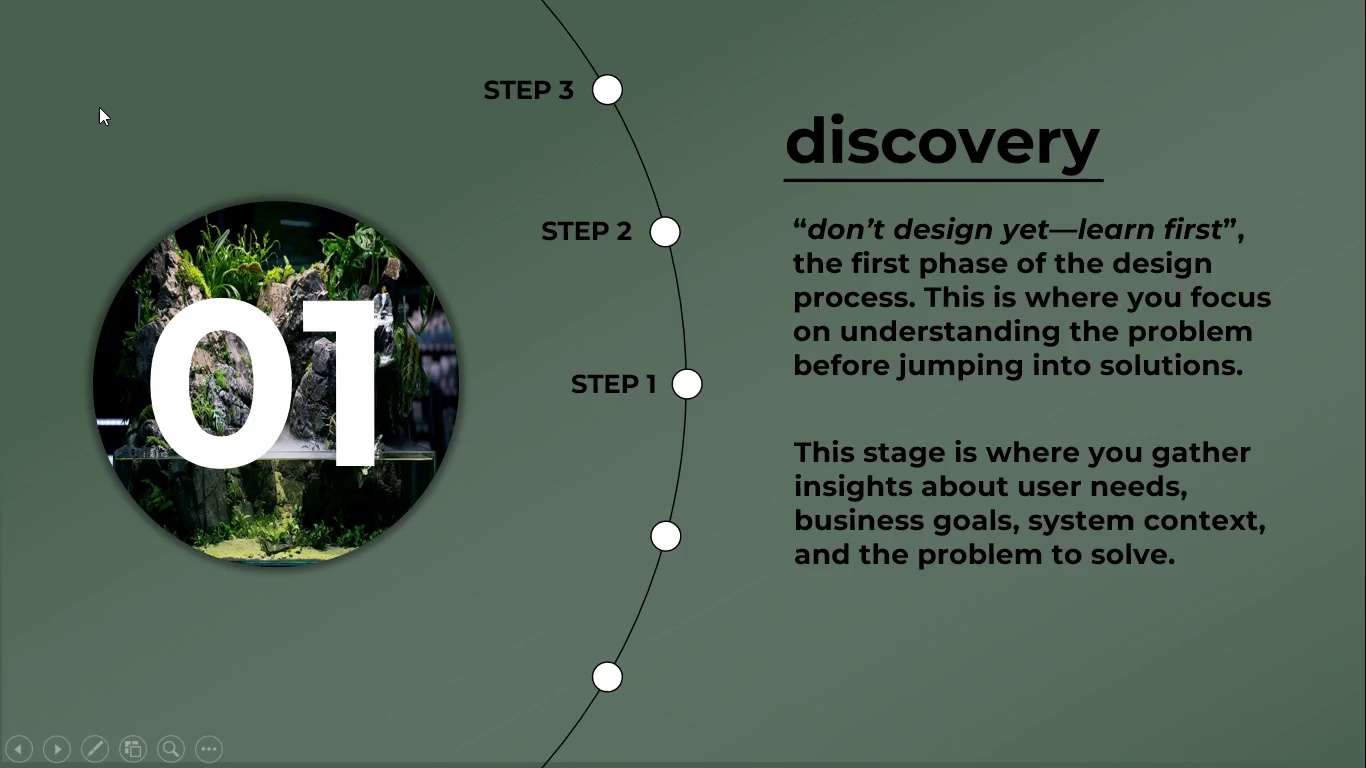 
key(Space)
 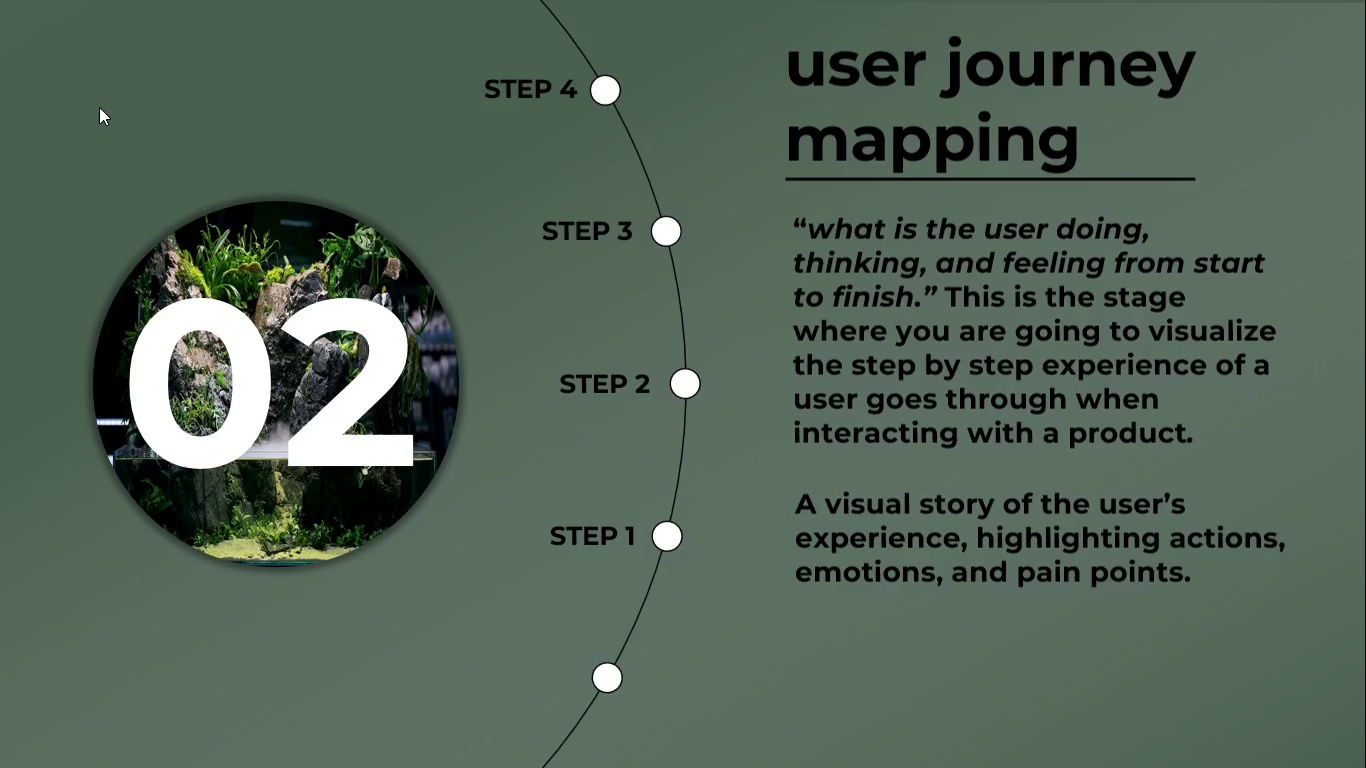 
key(Escape)
 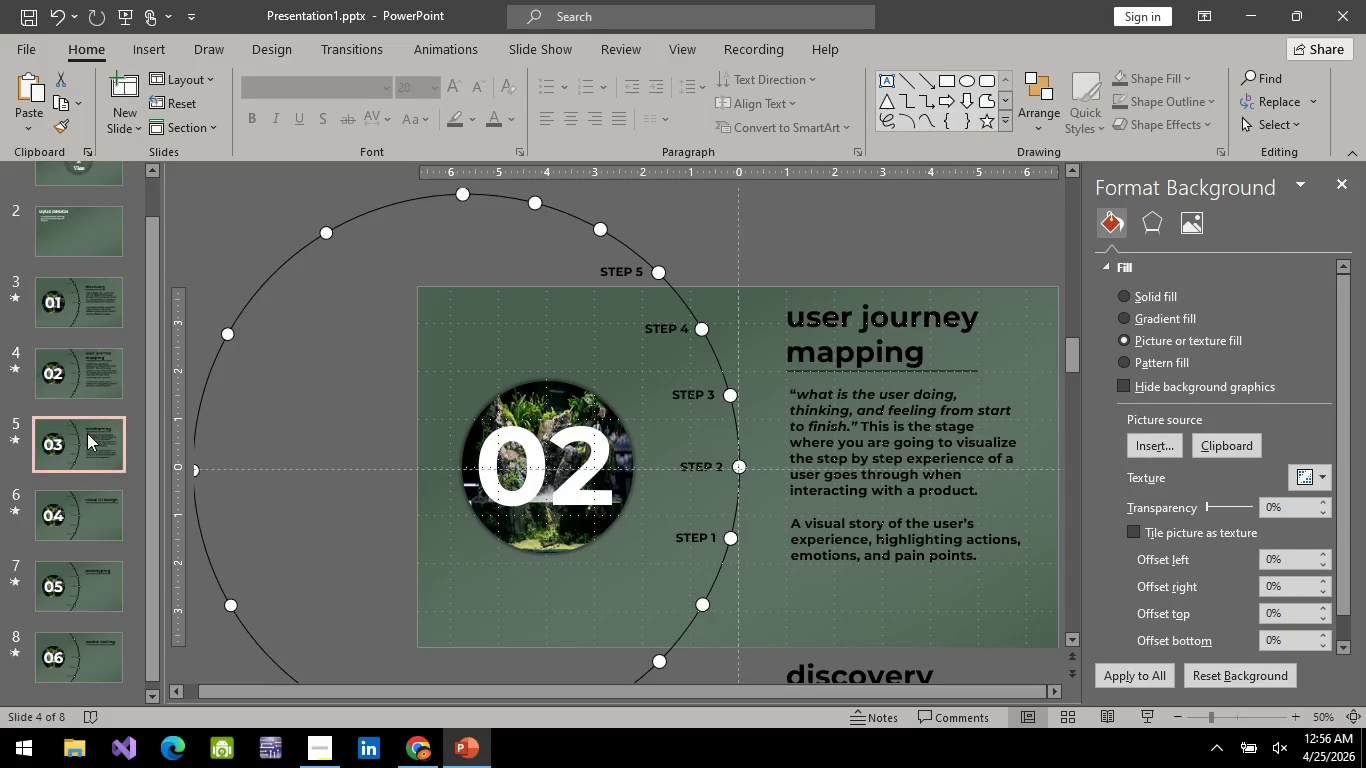 
double_click([85, 368])
 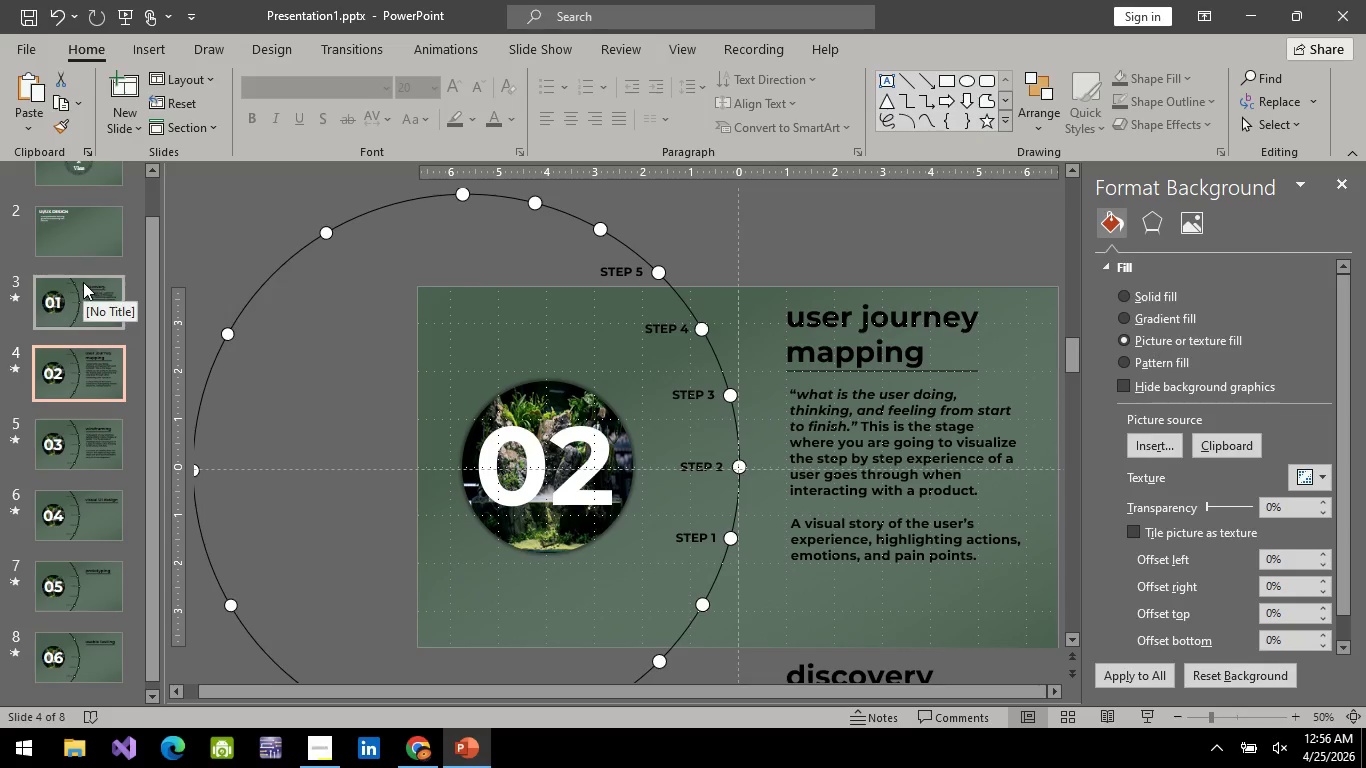 
left_click([83, 282])
 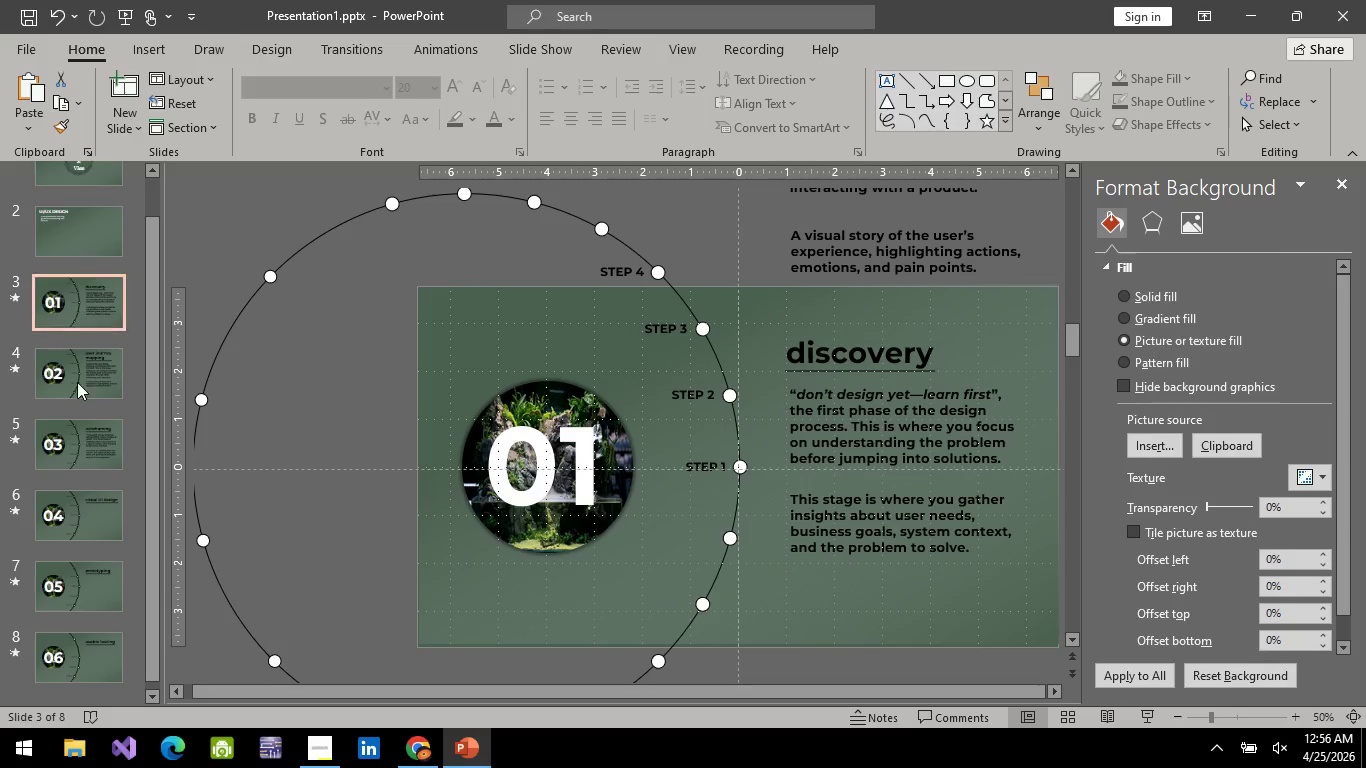 
left_click([76, 435])
 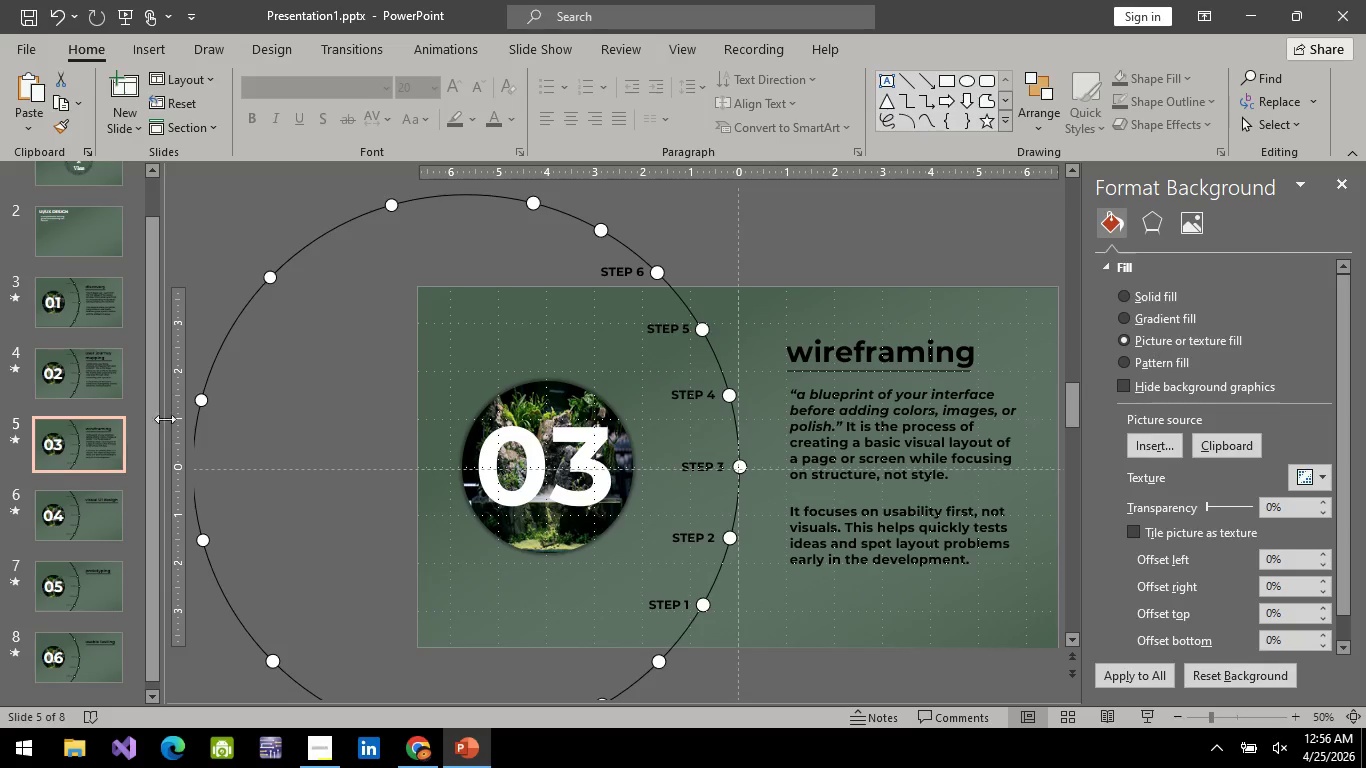 
left_click([979, 460])
 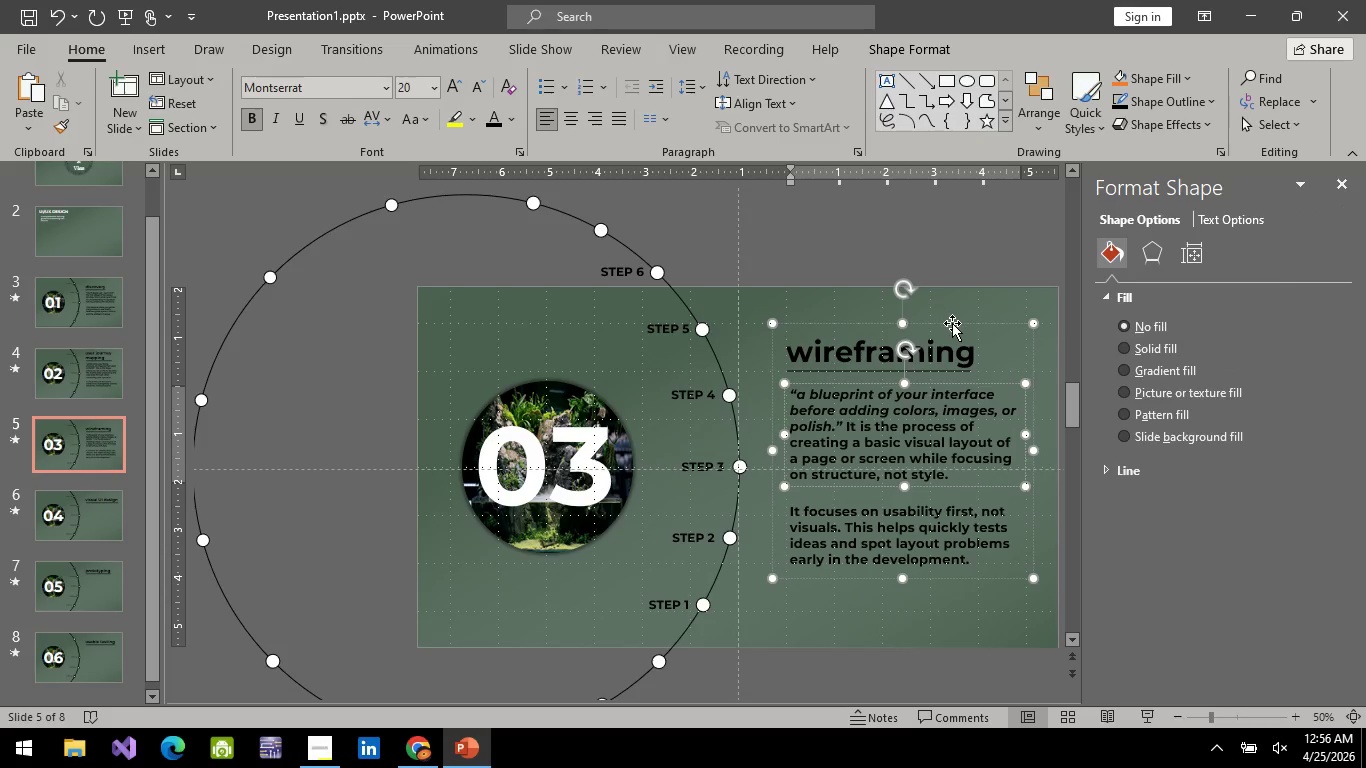 
left_click([952, 323])
 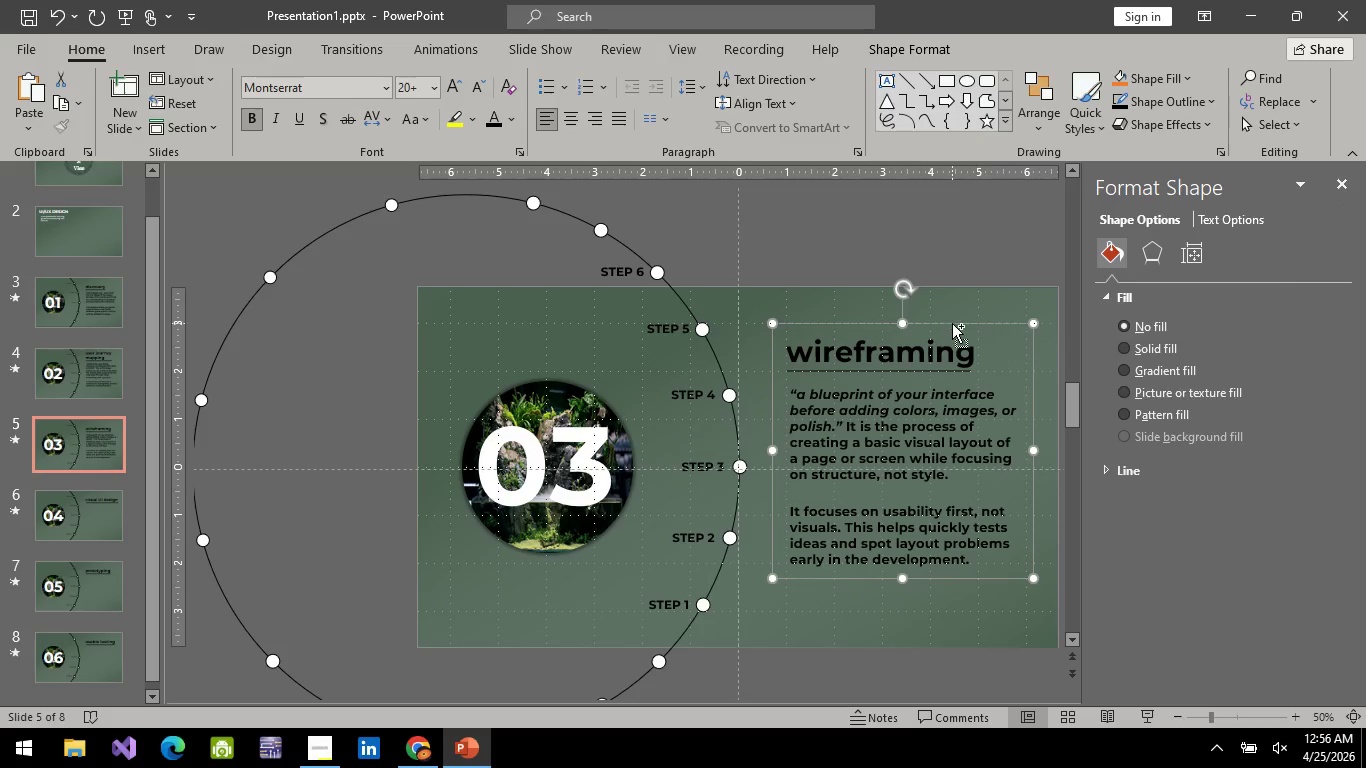 
key(Control+C)
 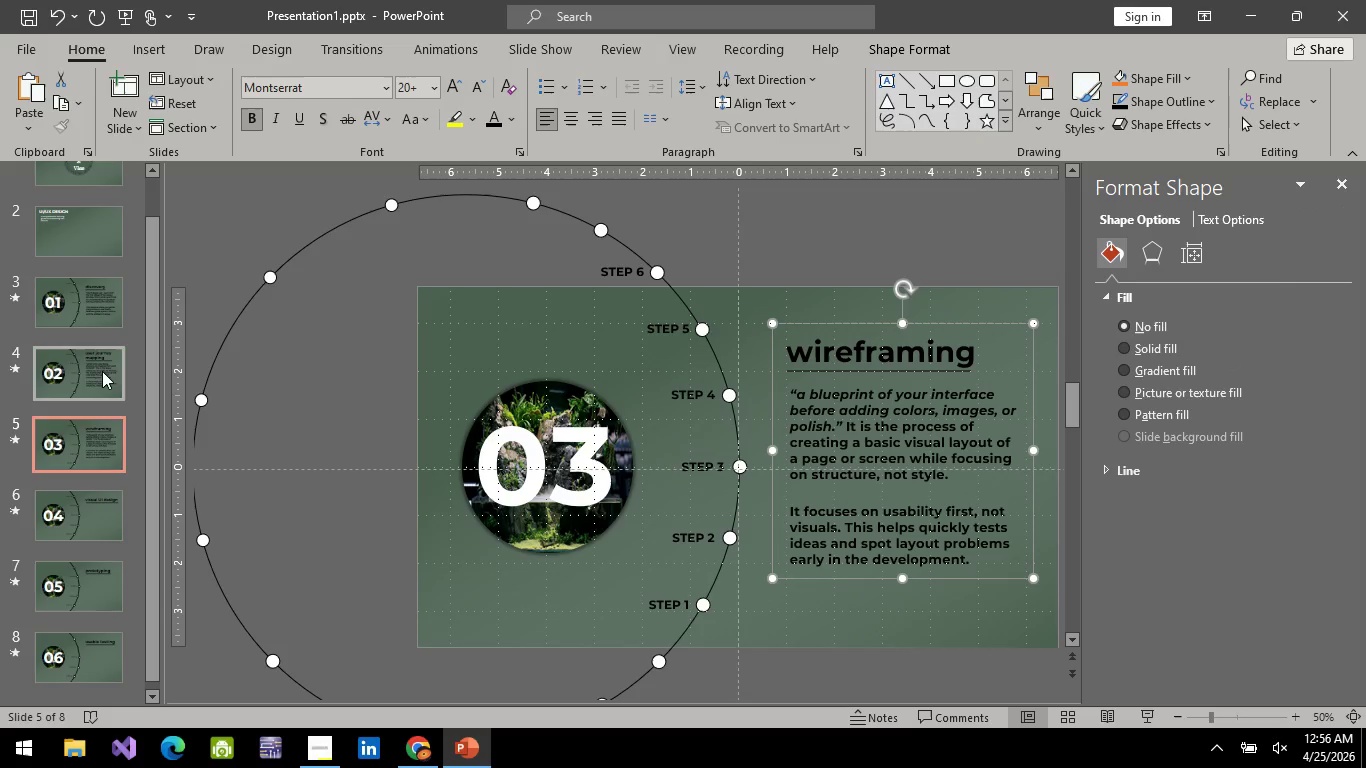 
left_click([102, 368])
 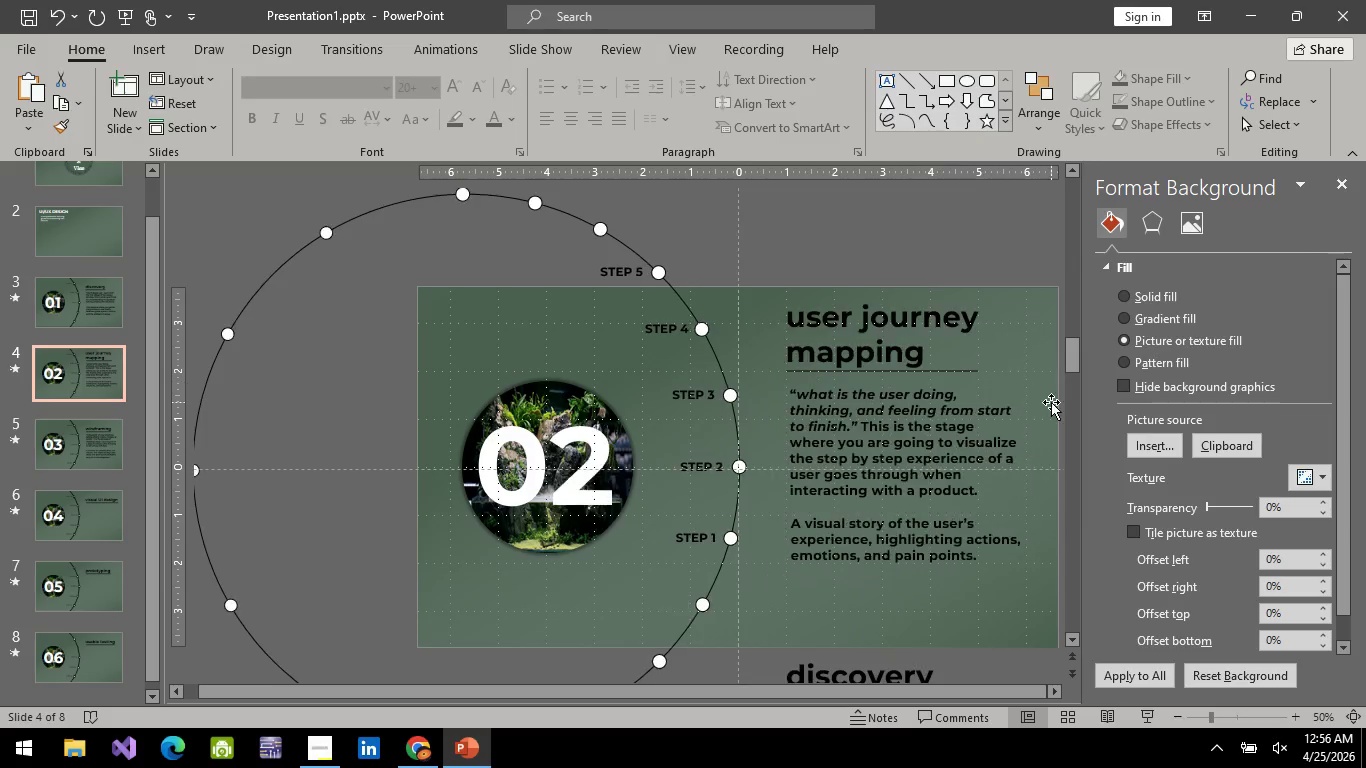 
key(Control+V)
 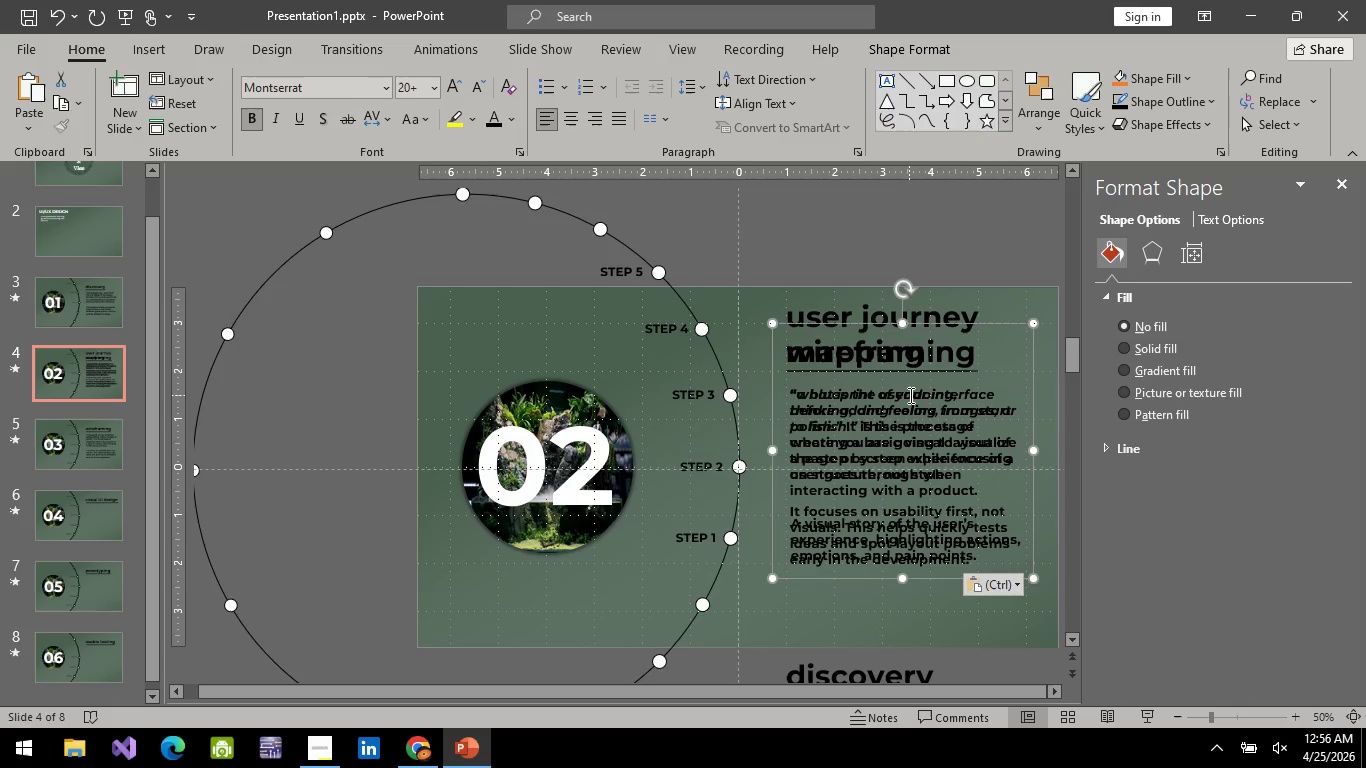 
hold_key(key=ArrowUp, duration=1.5)
 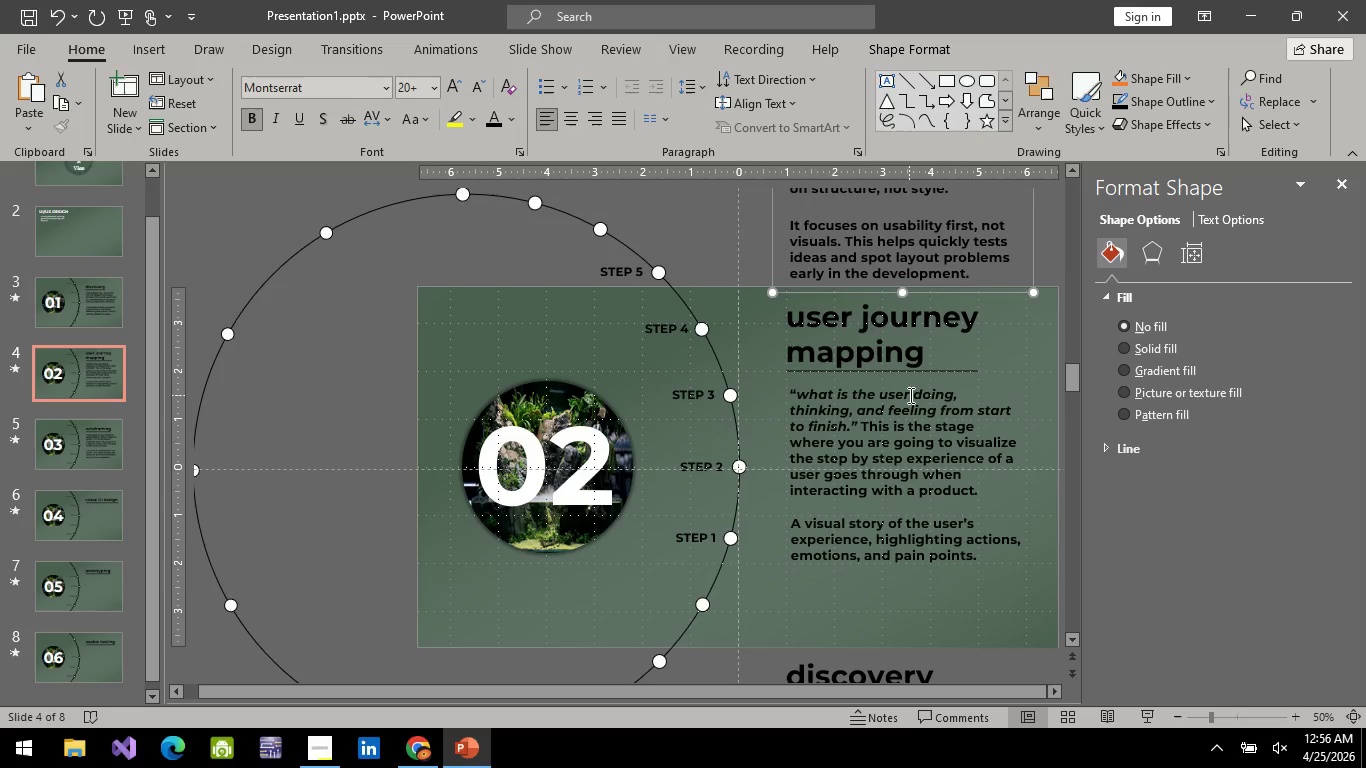 
key(ArrowUp)
 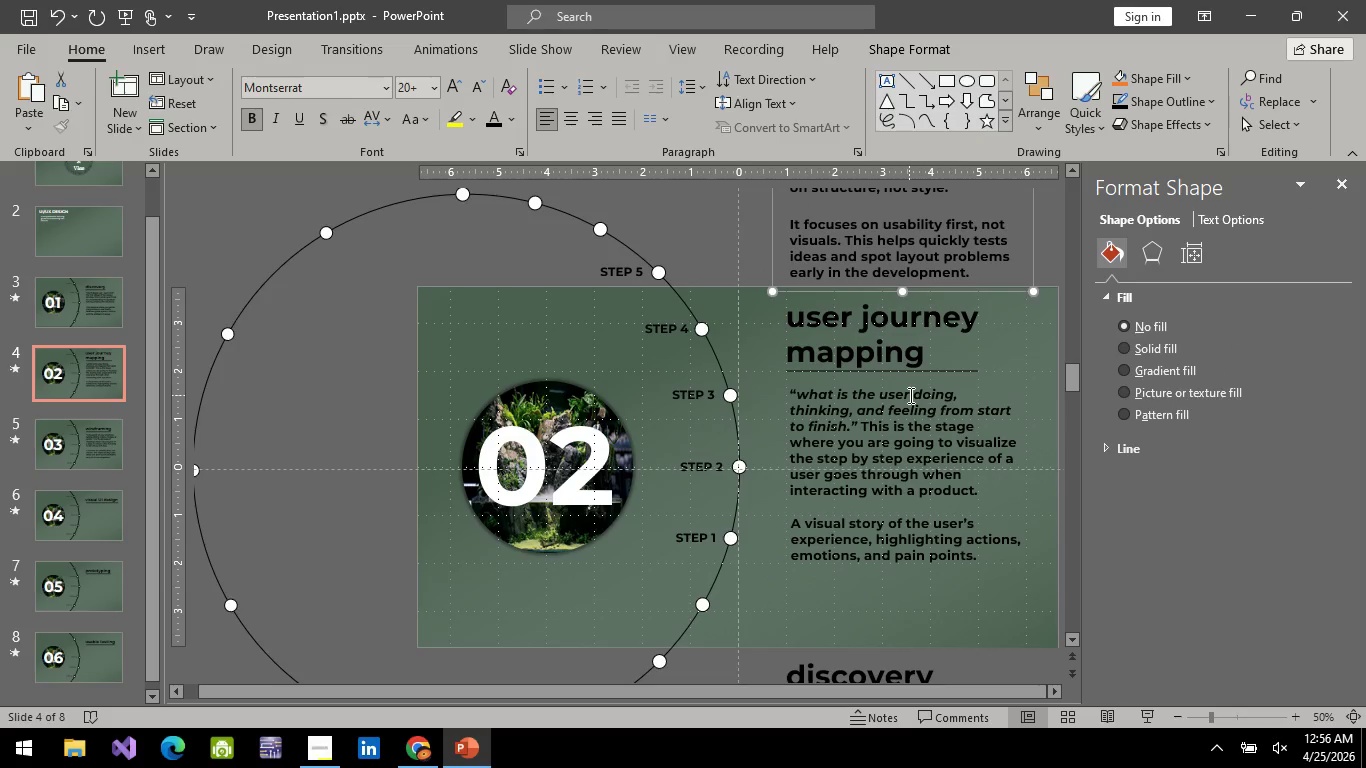 
key(ArrowDown)
 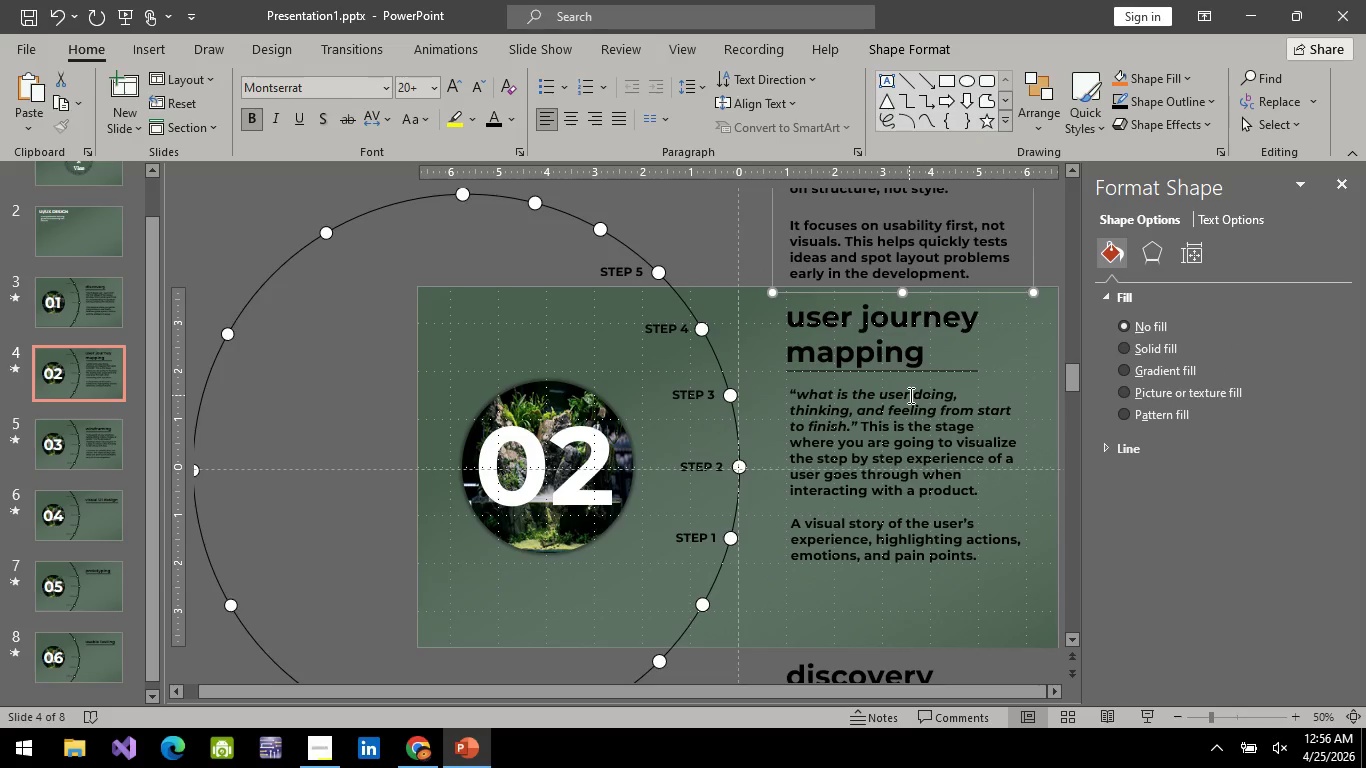 
key(ArrowDown)
 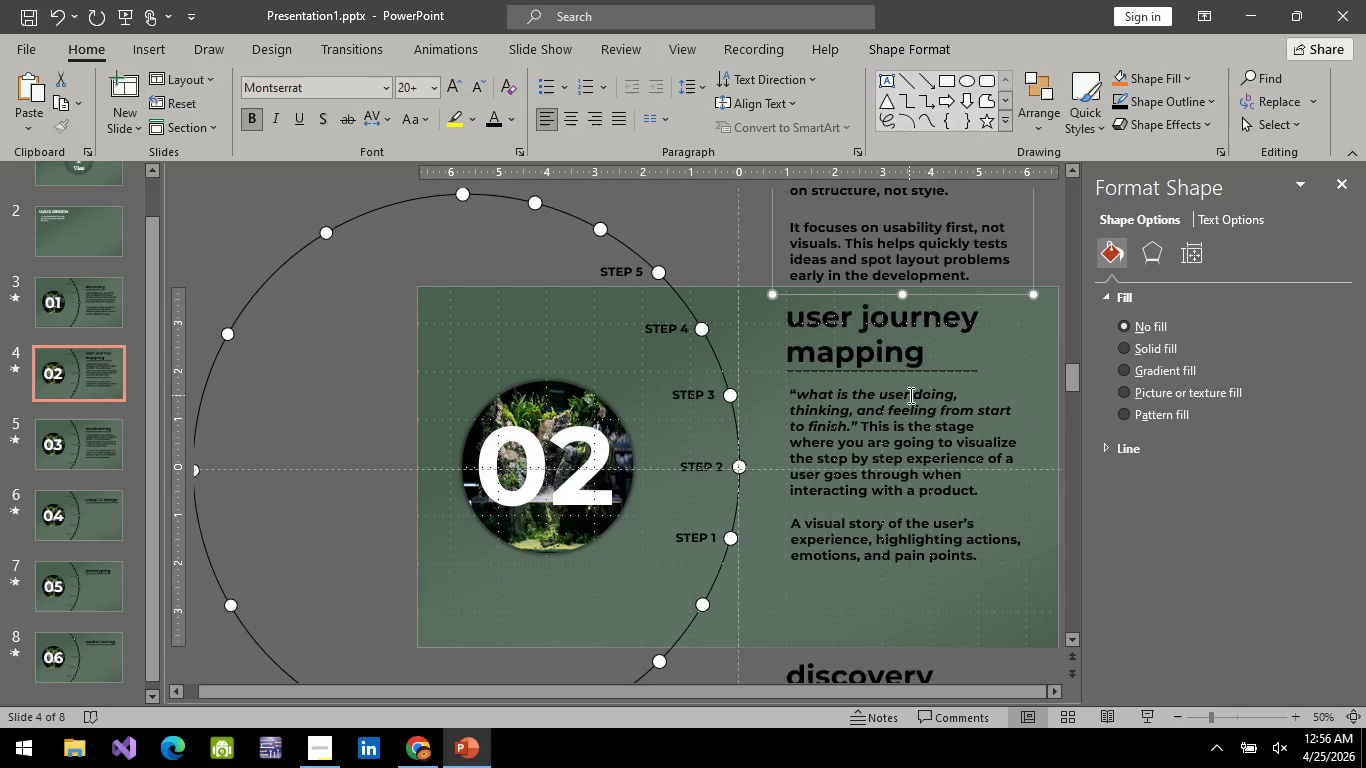 
key(ArrowDown)
 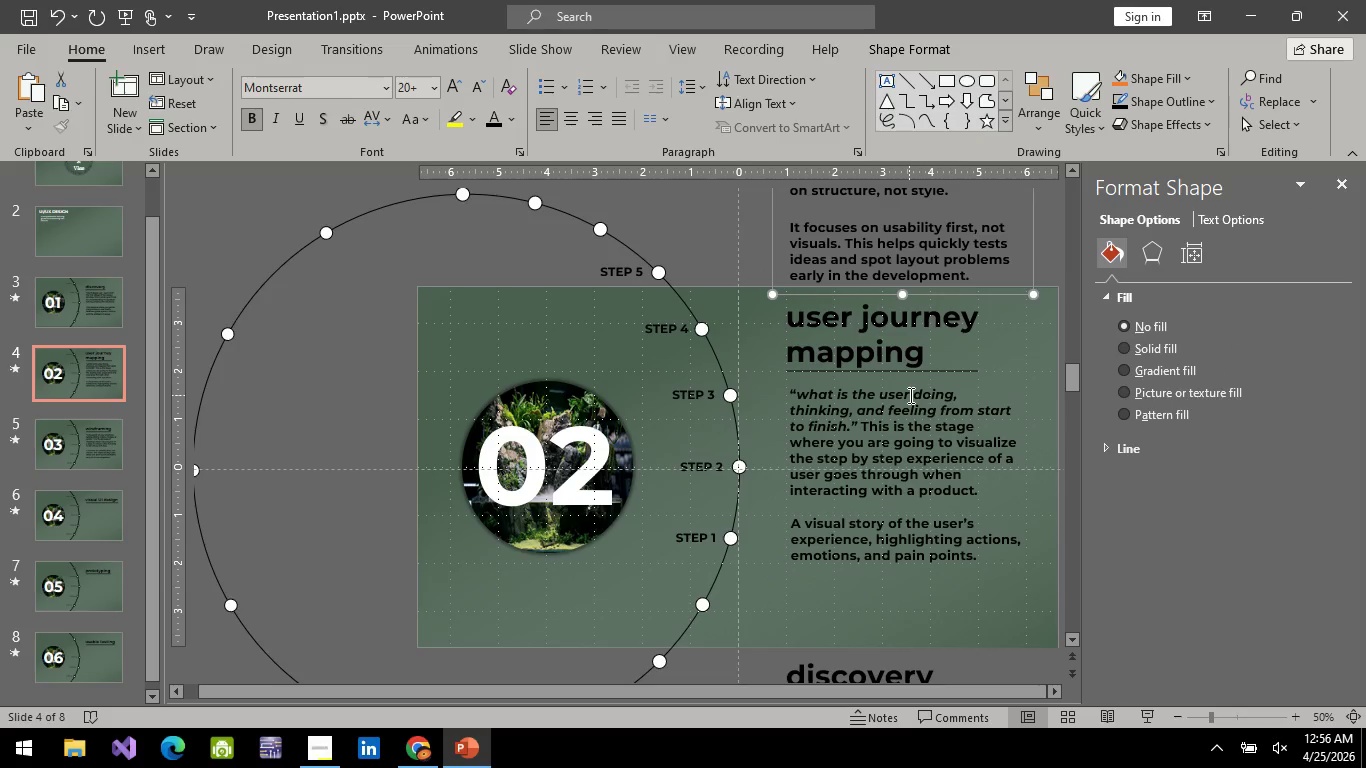 
key(ArrowDown)
 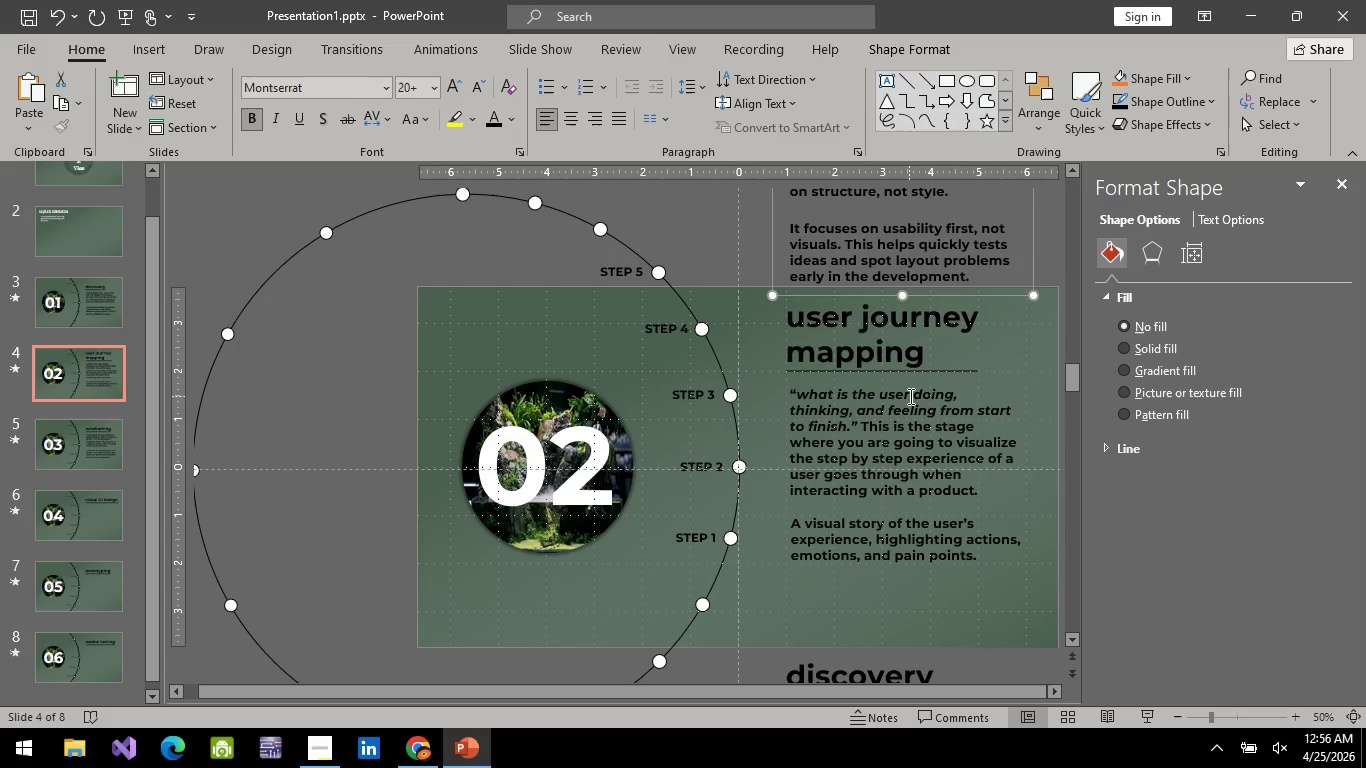 
key(ArrowDown)
 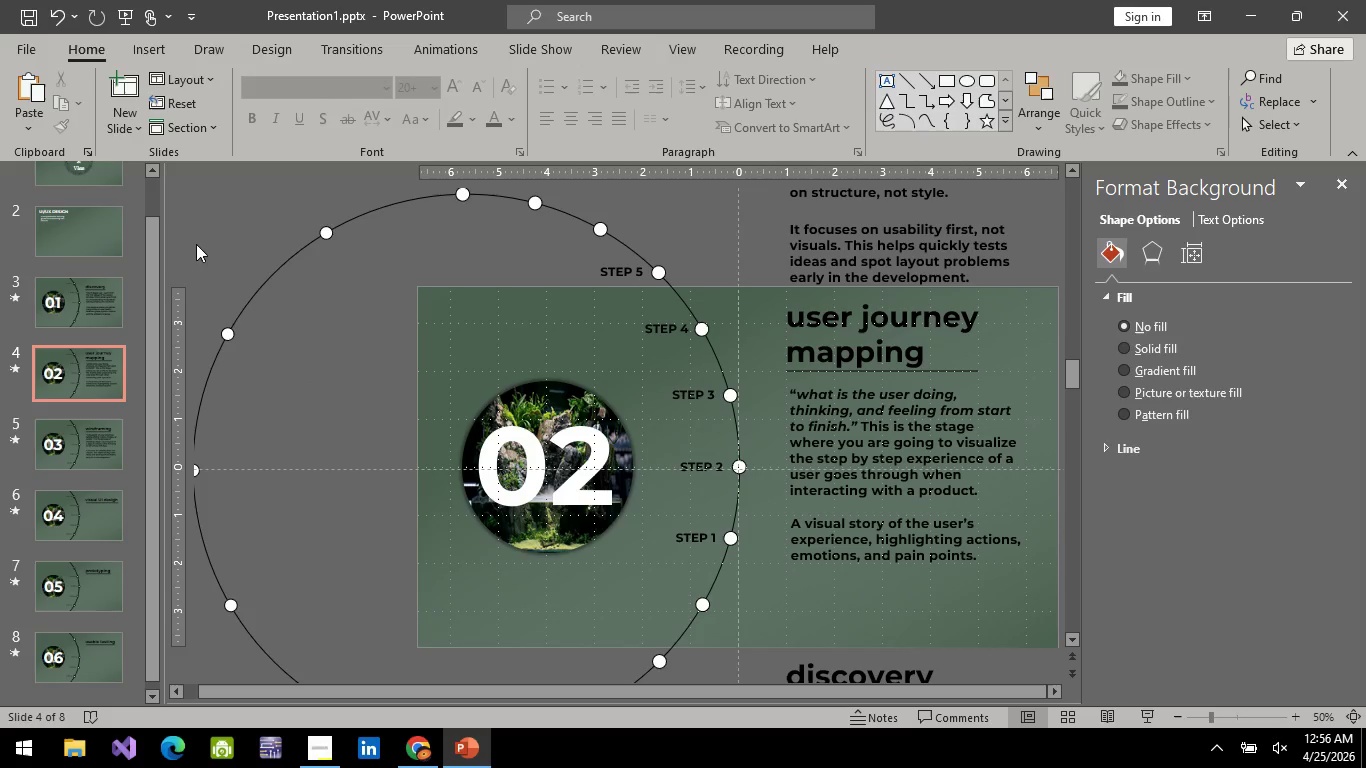 
double_click([81, 311])
 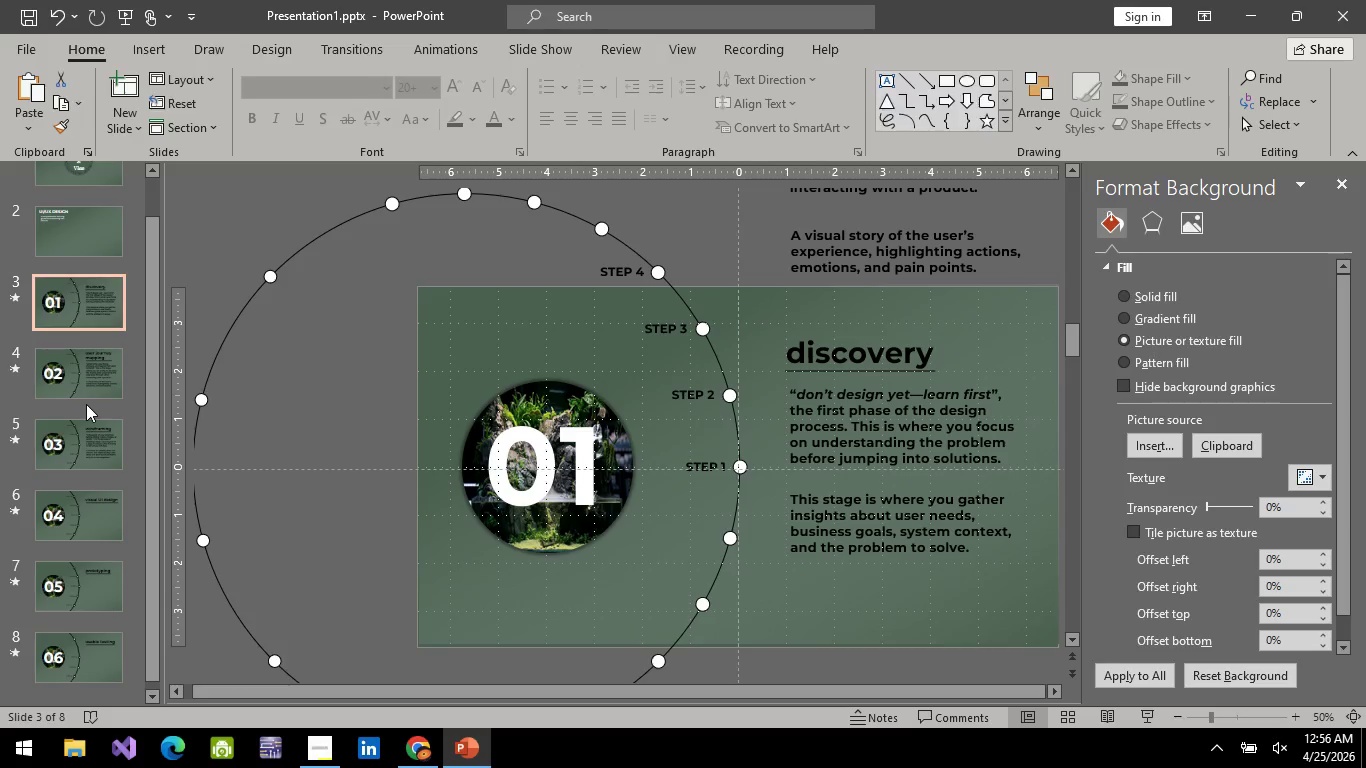 
triple_click([86, 404])
 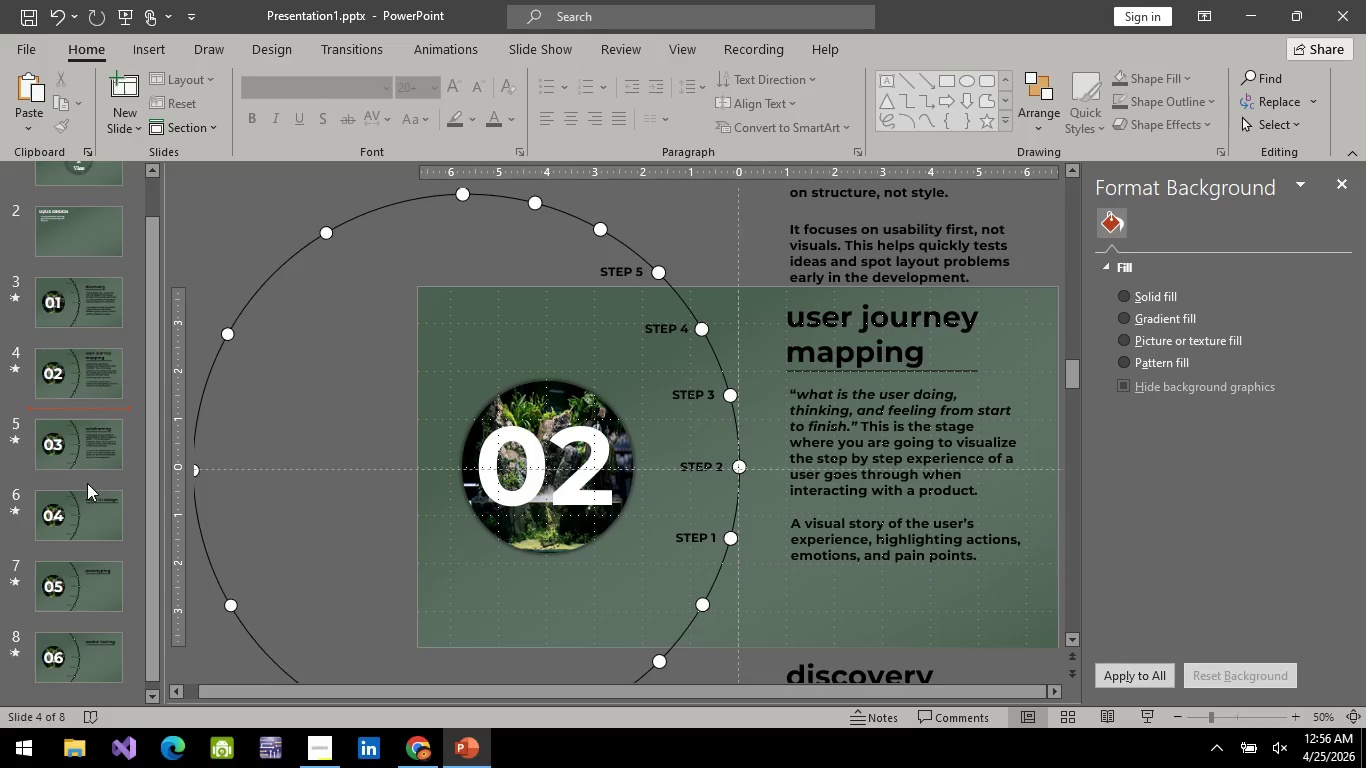 
triple_click([87, 483])
 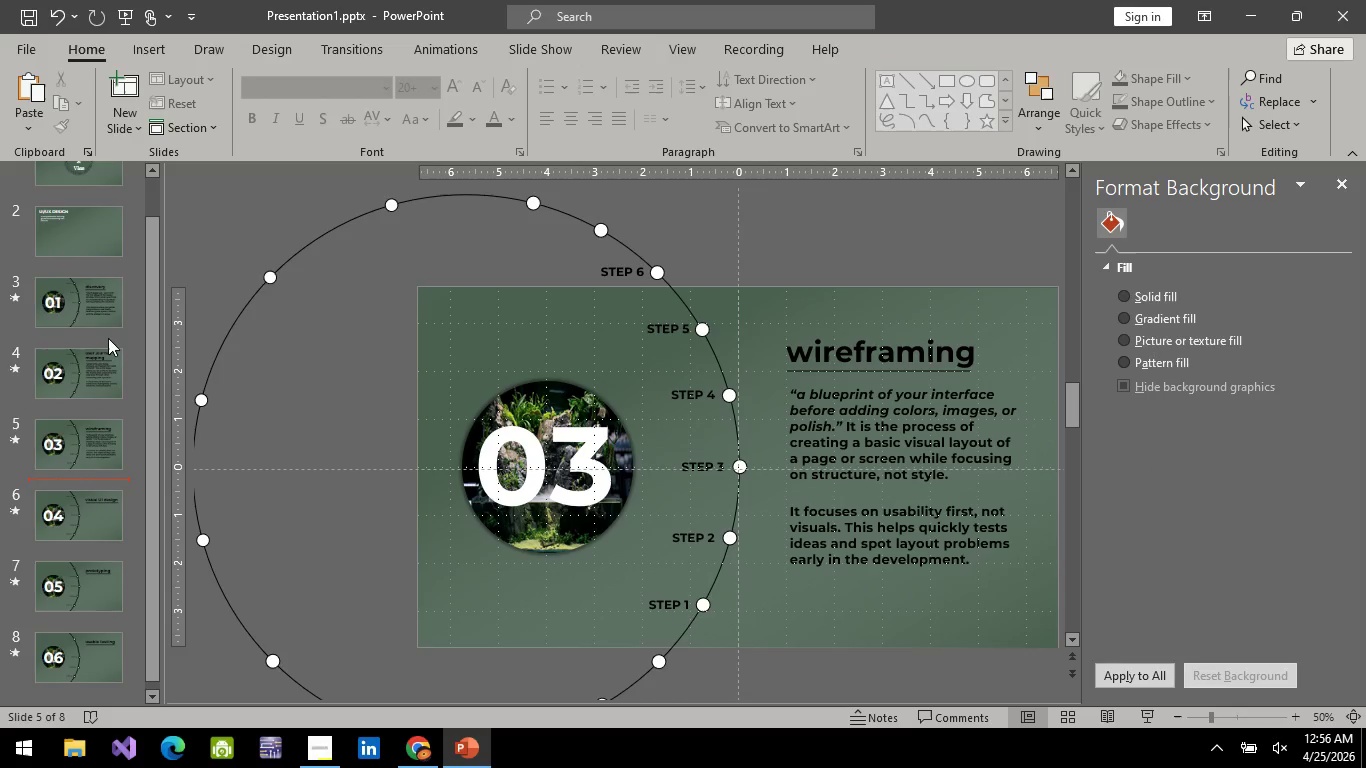 
left_click([107, 319])
 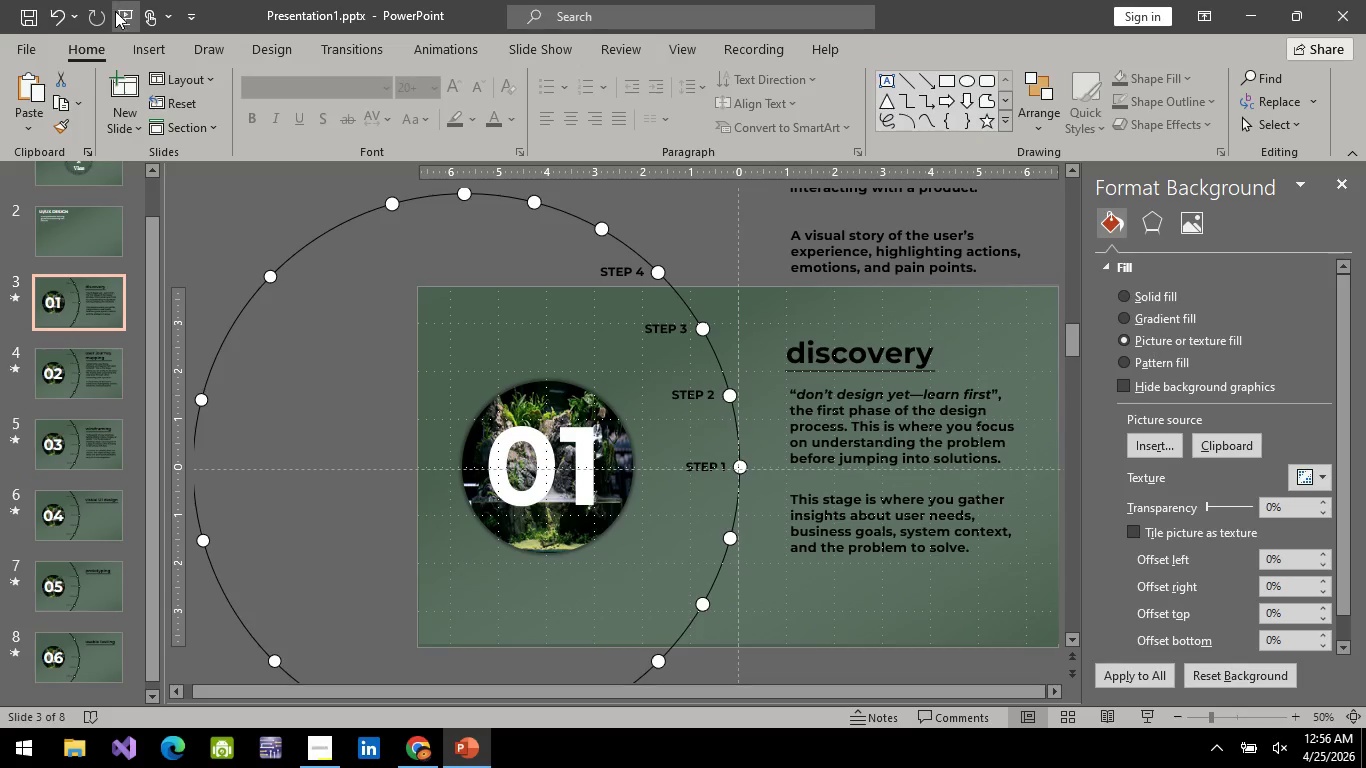 
left_click([115, 16])
 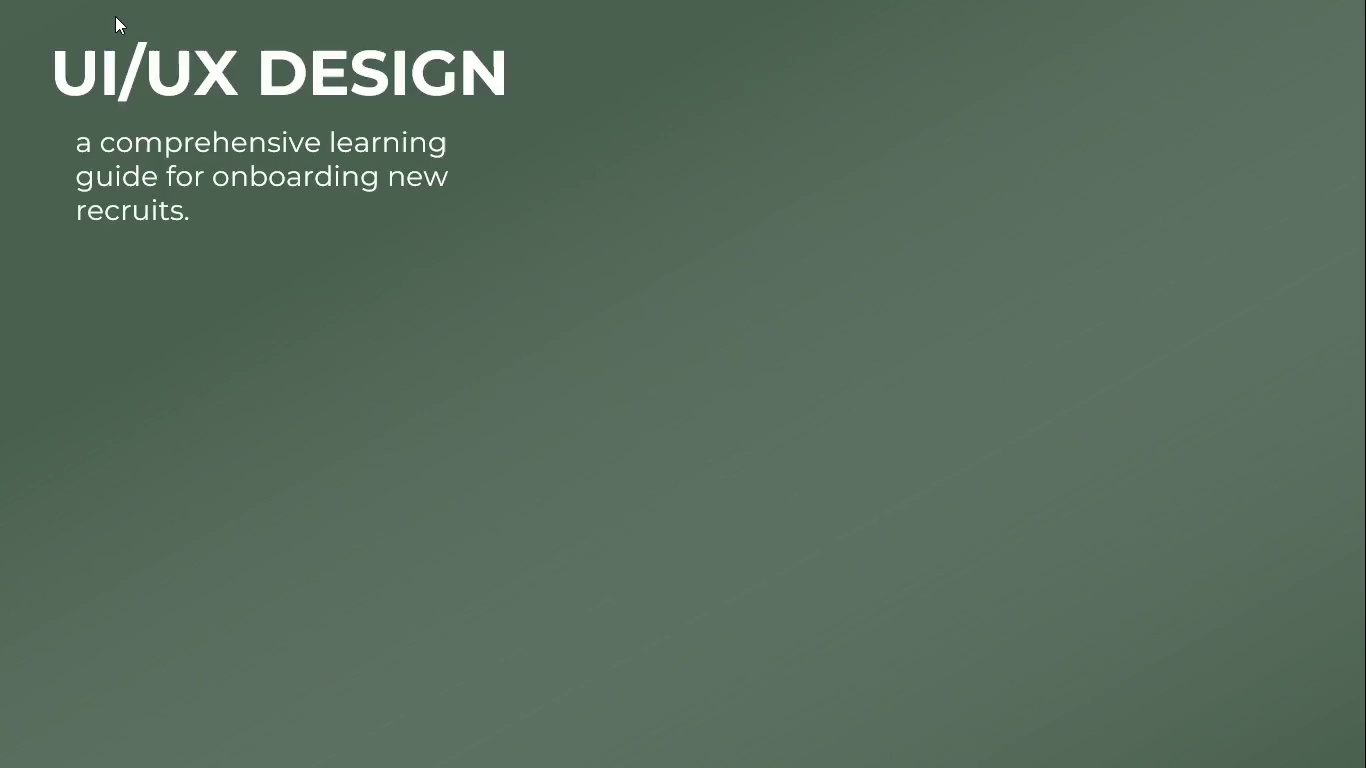 
key(Space)
 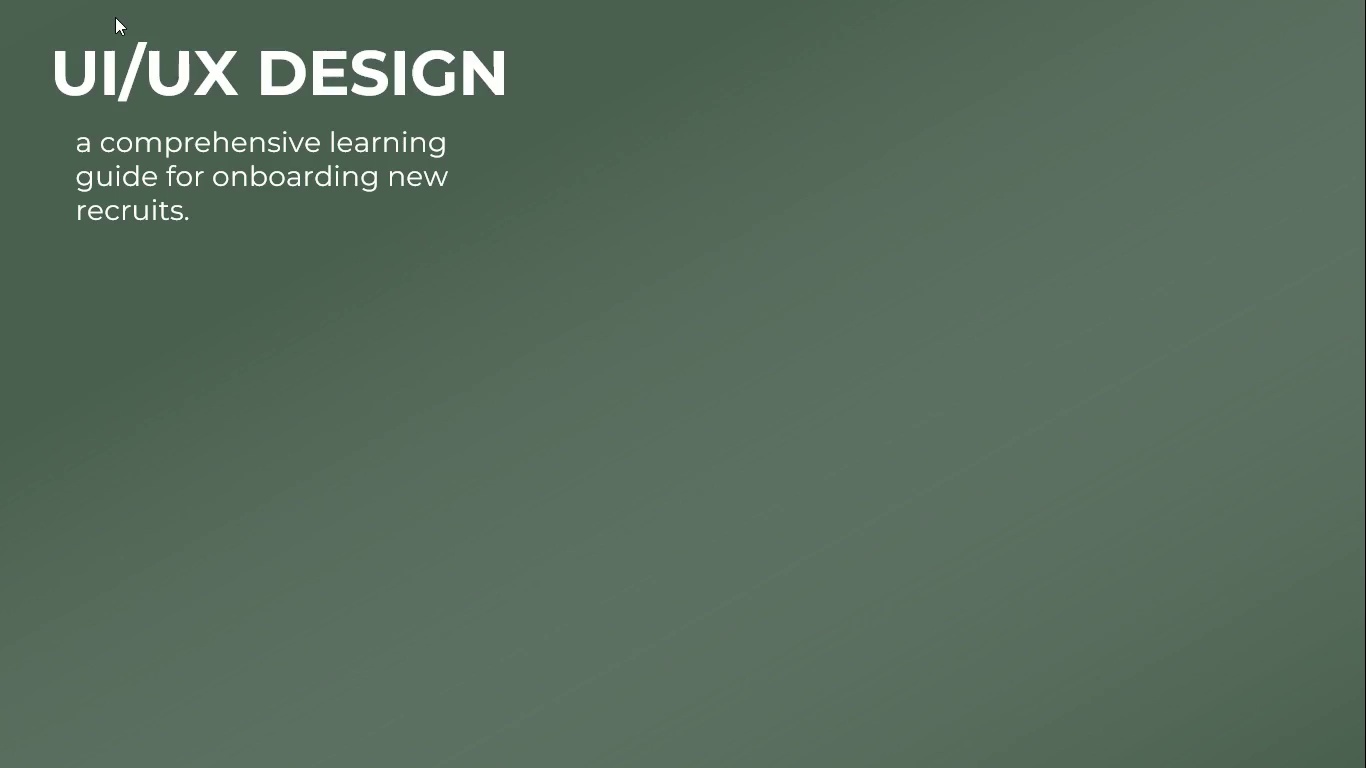 
key(Space)
 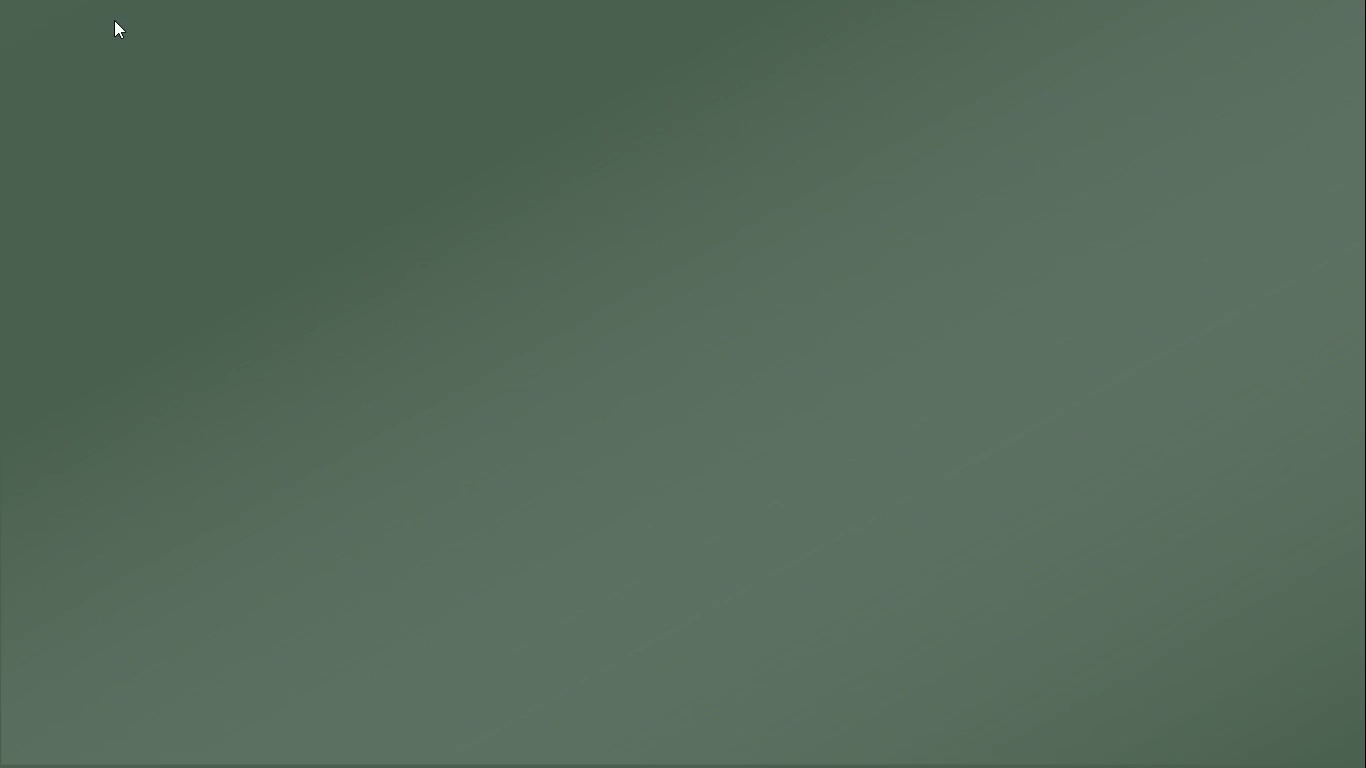 
key(Space)
 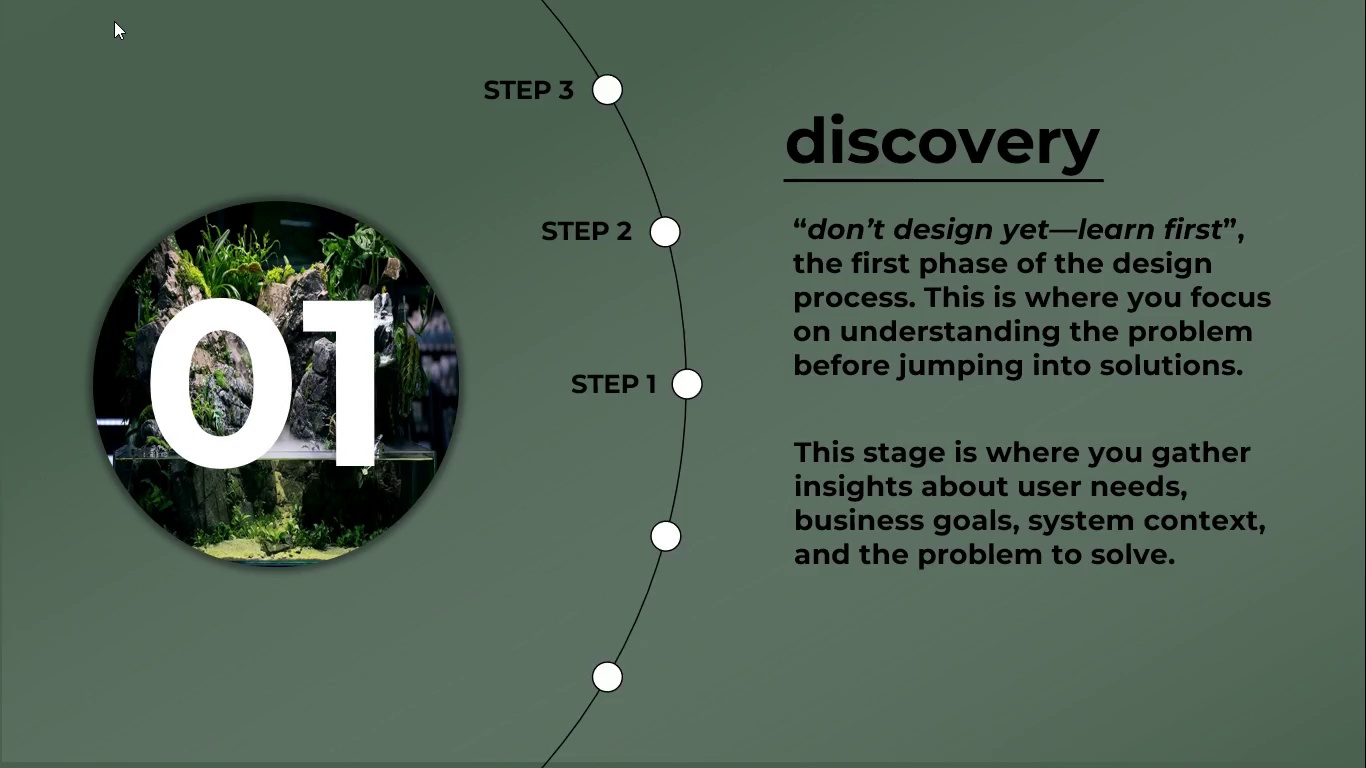 
key(Space)
 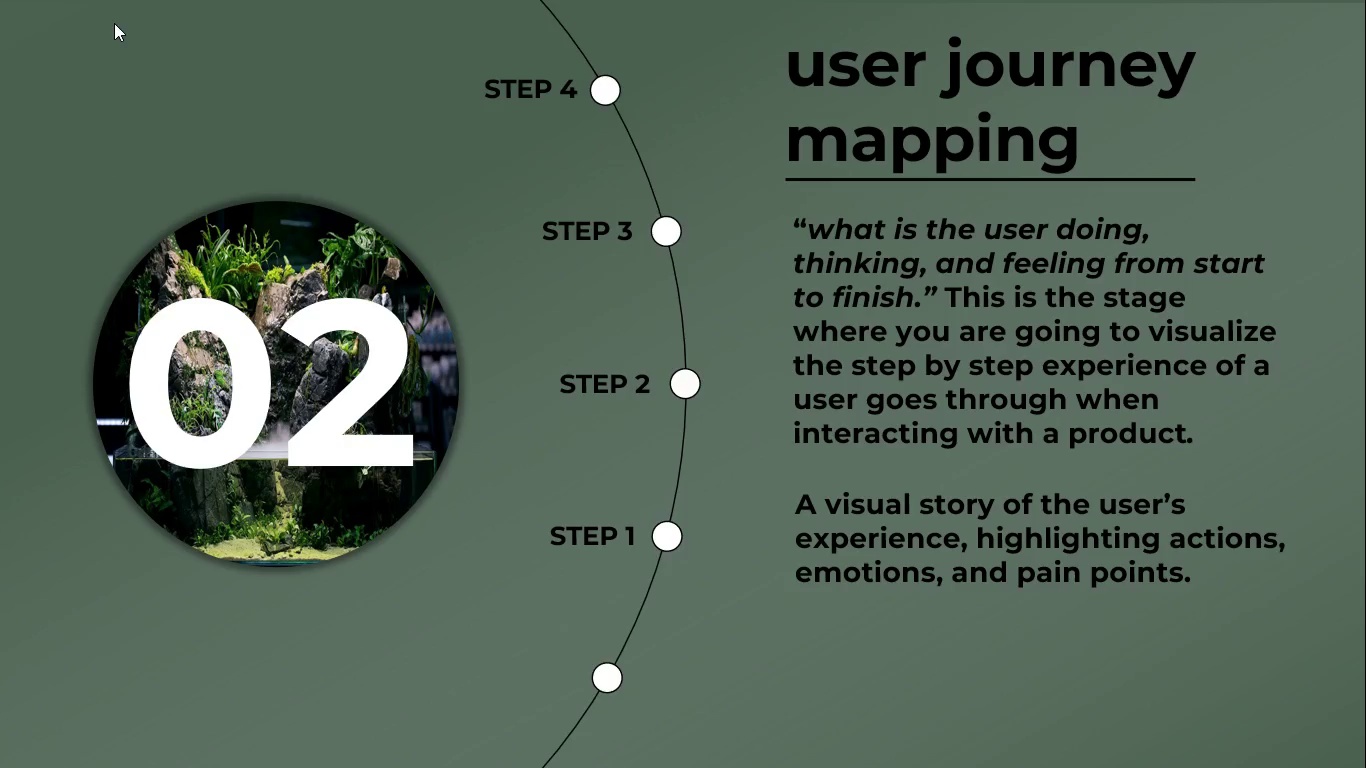 
key(Space)
 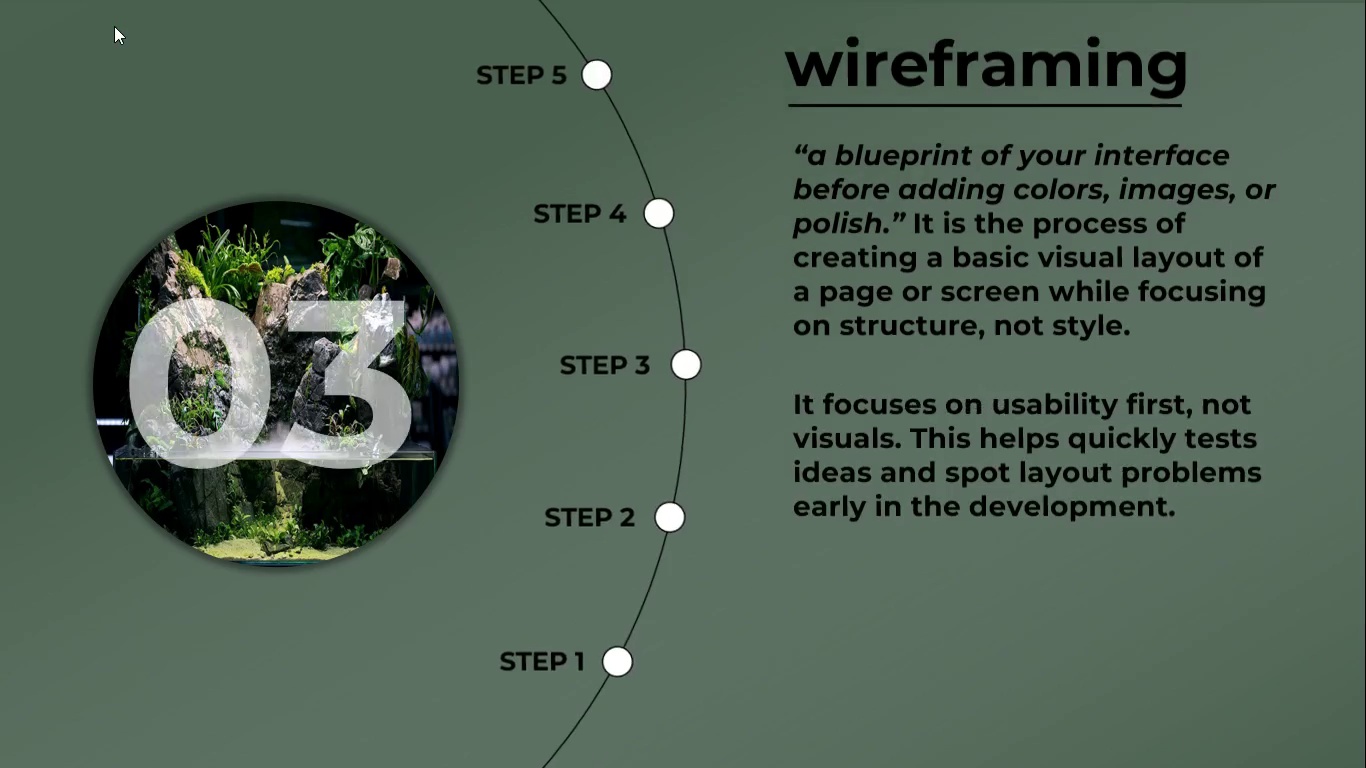 
key(Escape)
 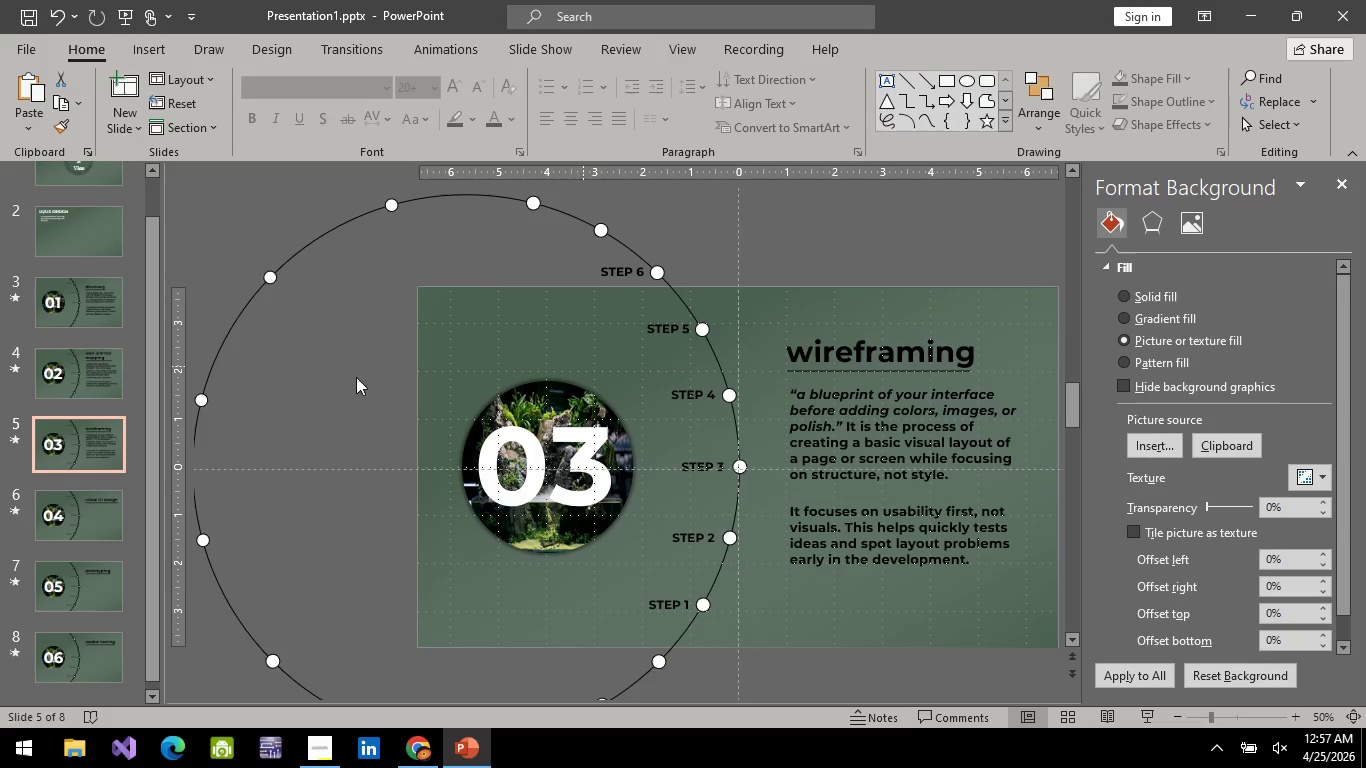 
left_click([117, 381])
 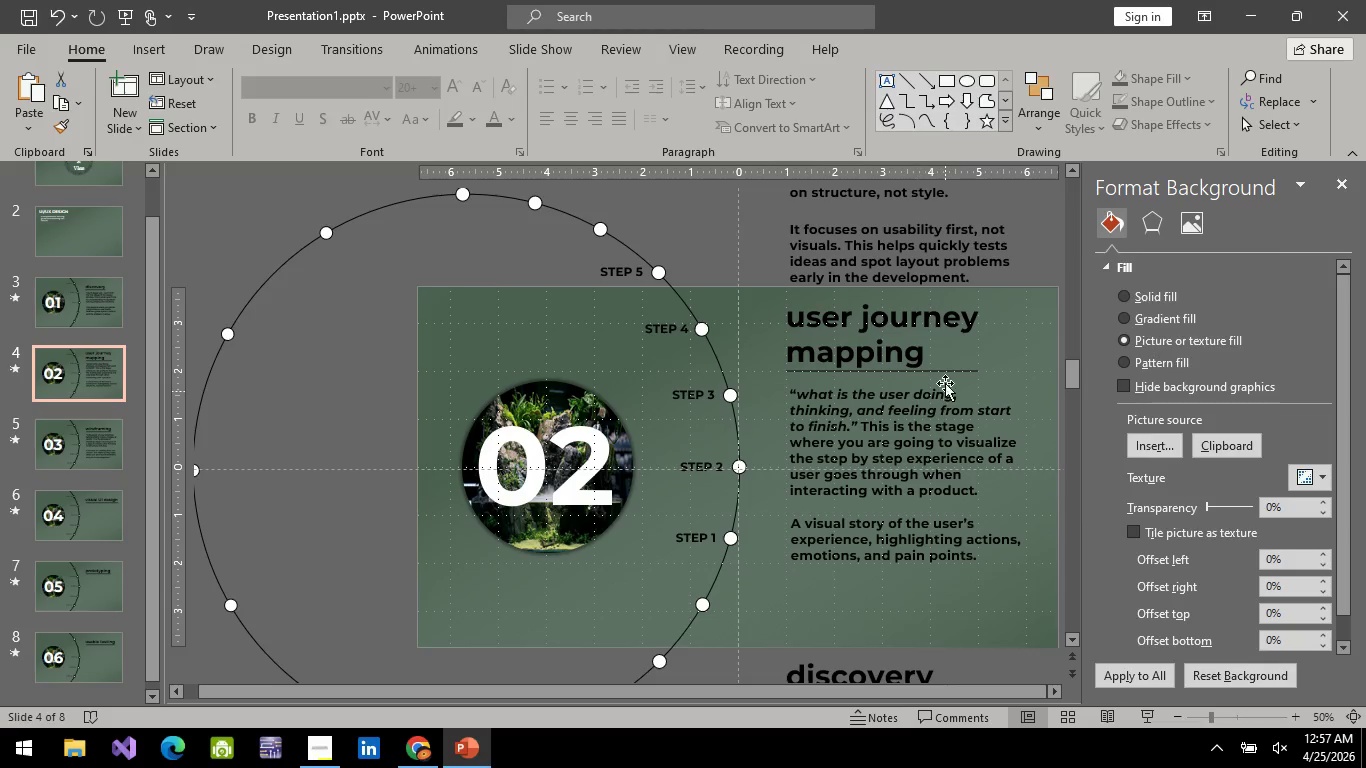 
left_click([942, 339])
 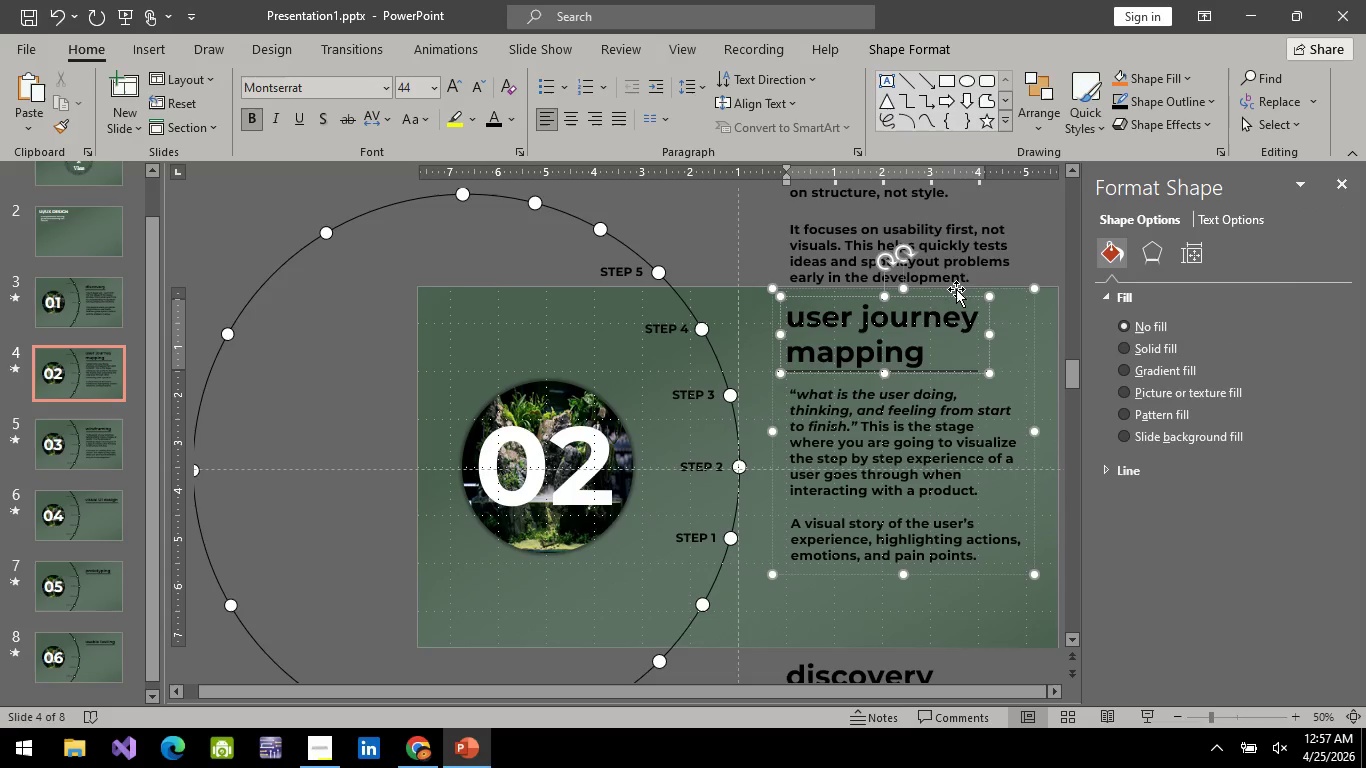 
left_click([956, 289])
 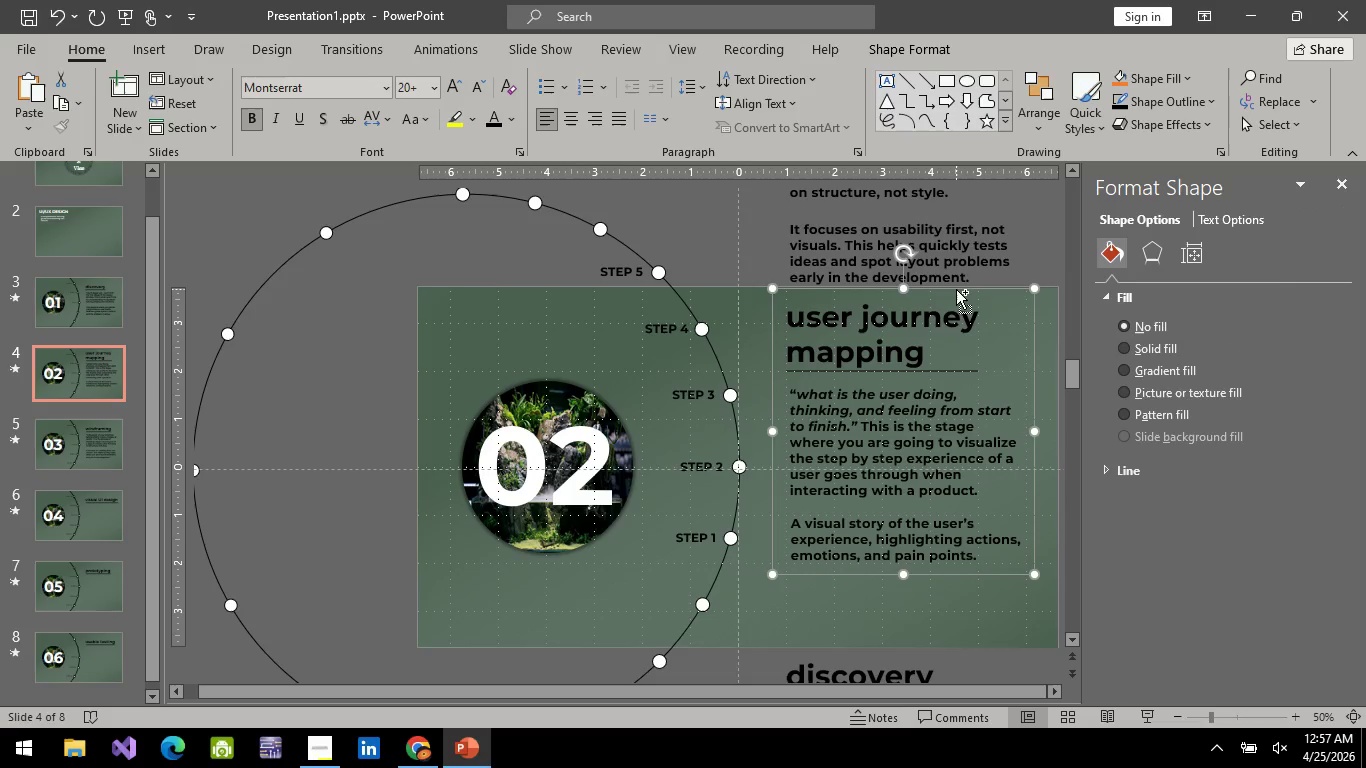 
key(Control+C)
 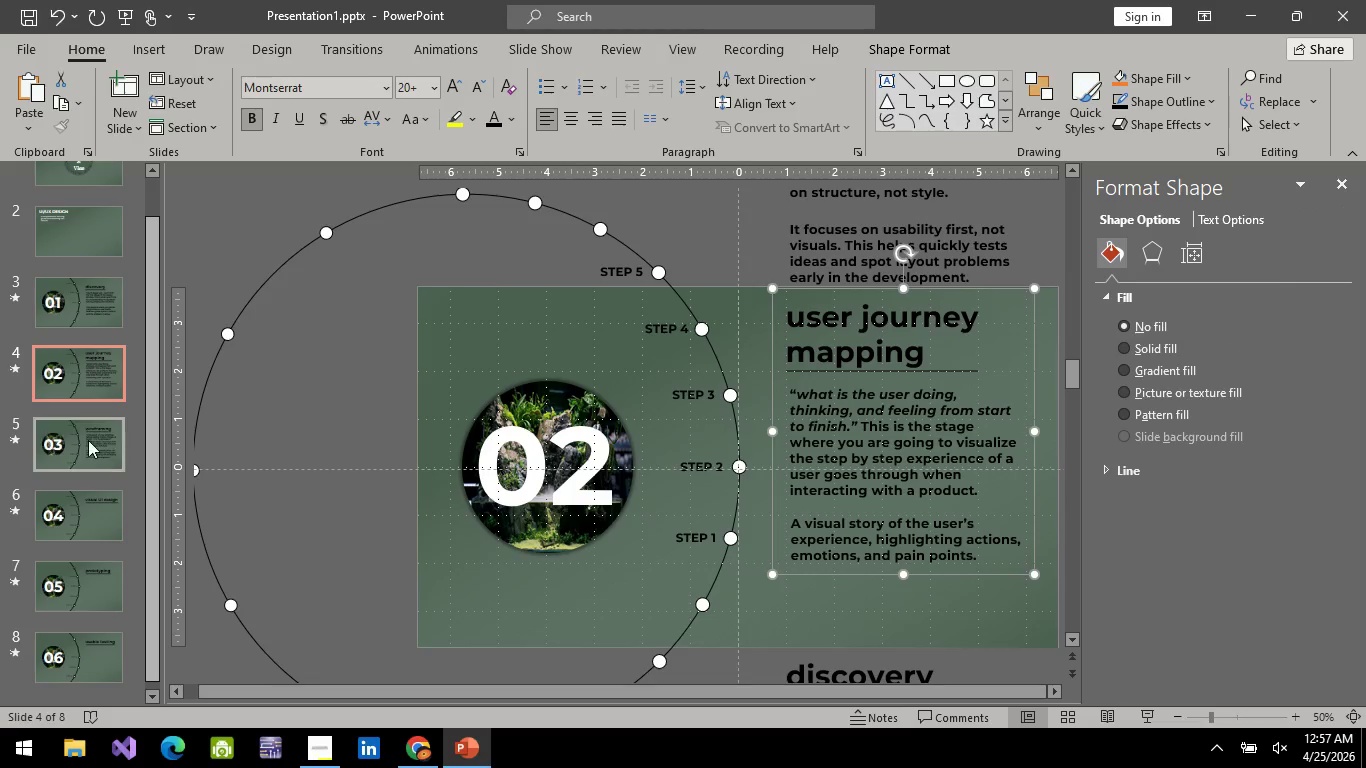 
left_click([100, 440])
 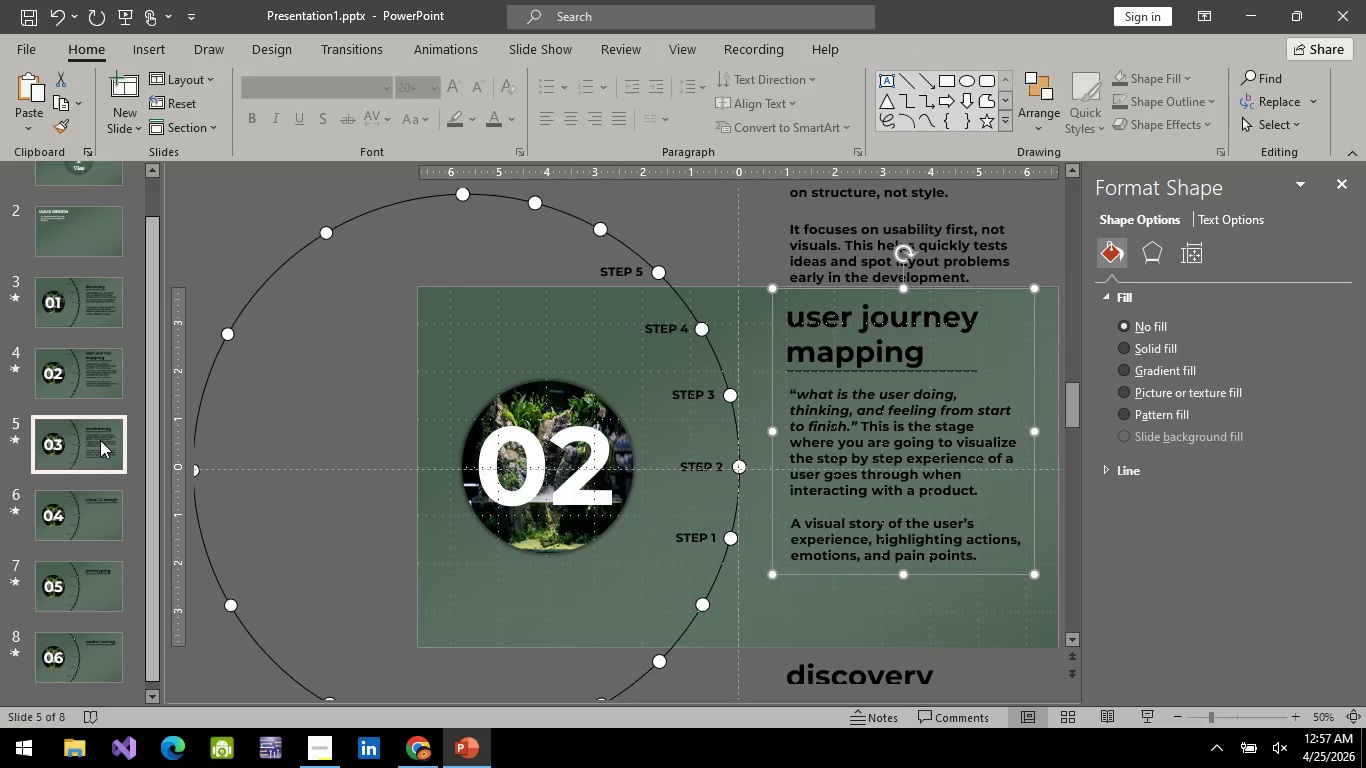 
key(Control+V)
 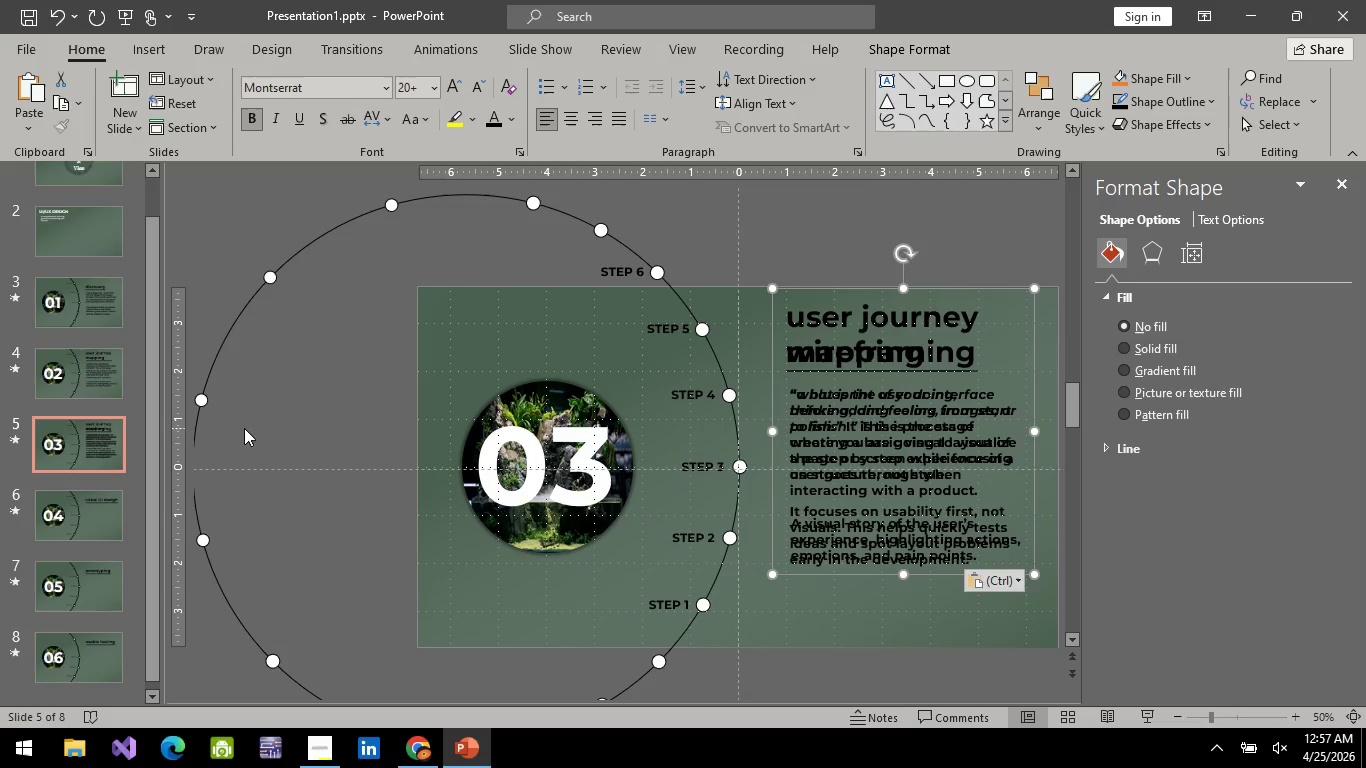 
hold_key(key=ArrowDown, duration=1.3)
 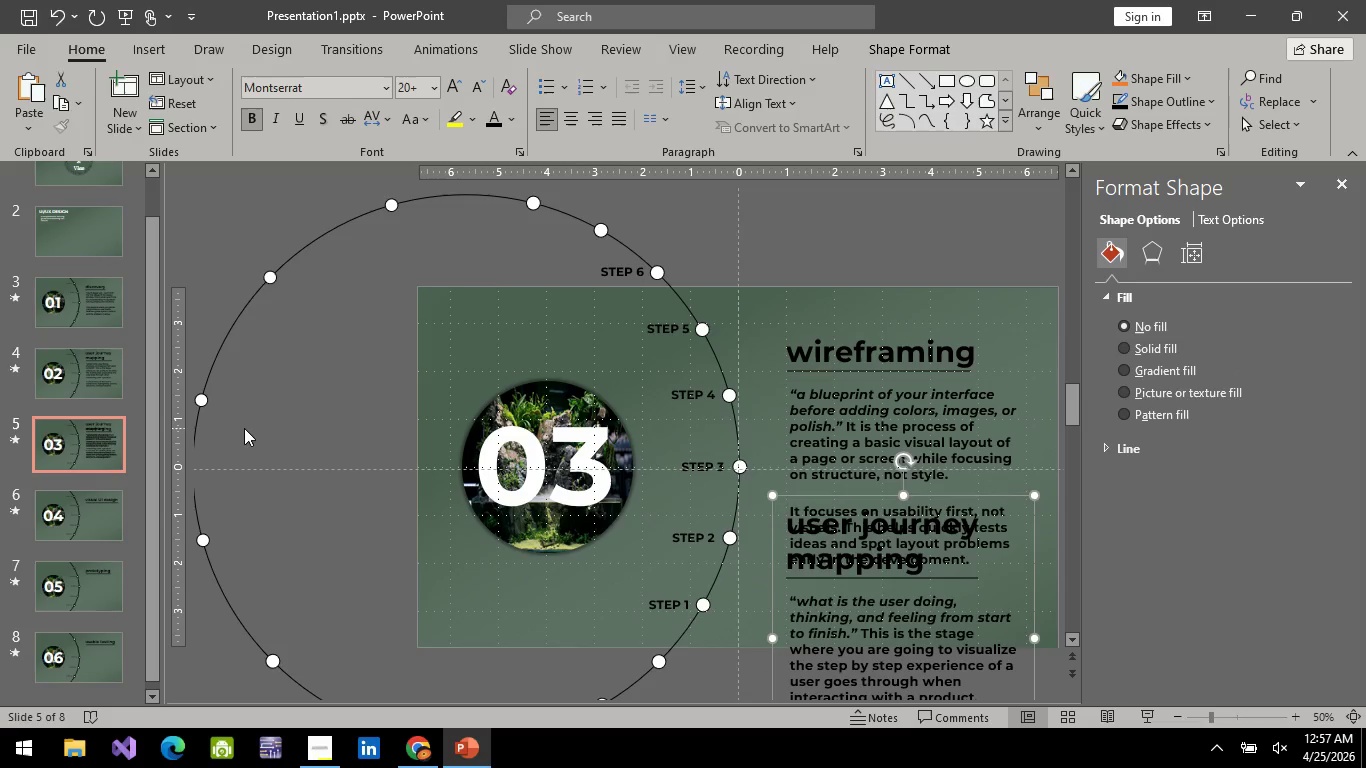 
hold_key(key=ArrowDown, duration=1.05)
 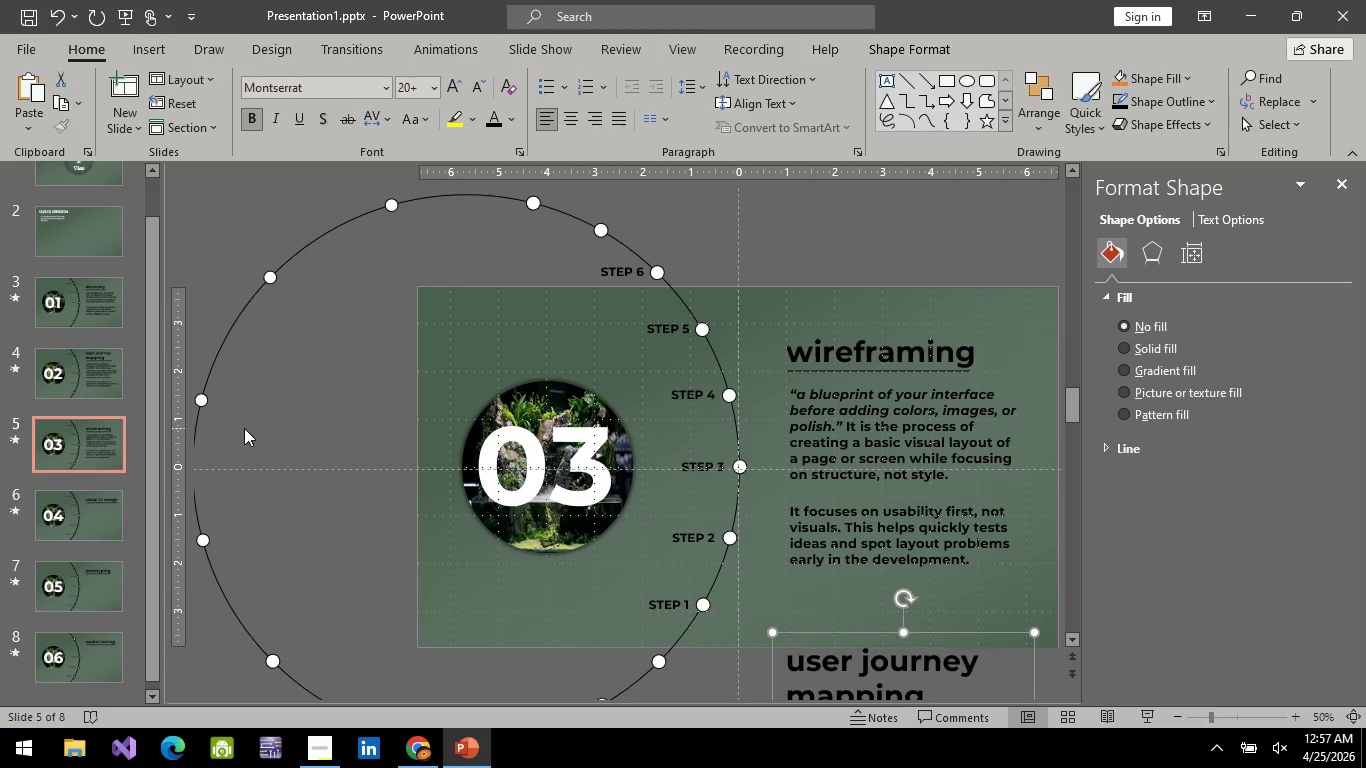 
hold_key(key=ArrowDown, duration=0.75)
 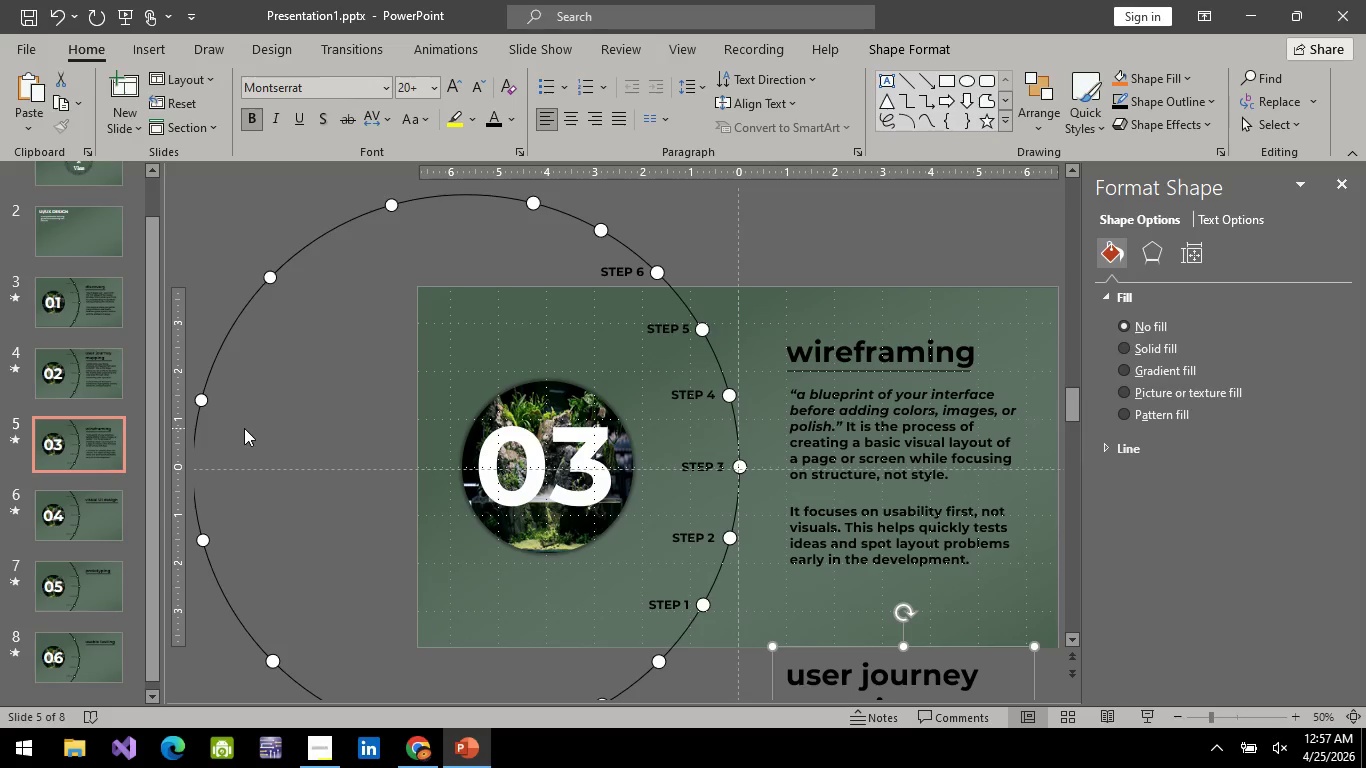 
key(ArrowDown)
 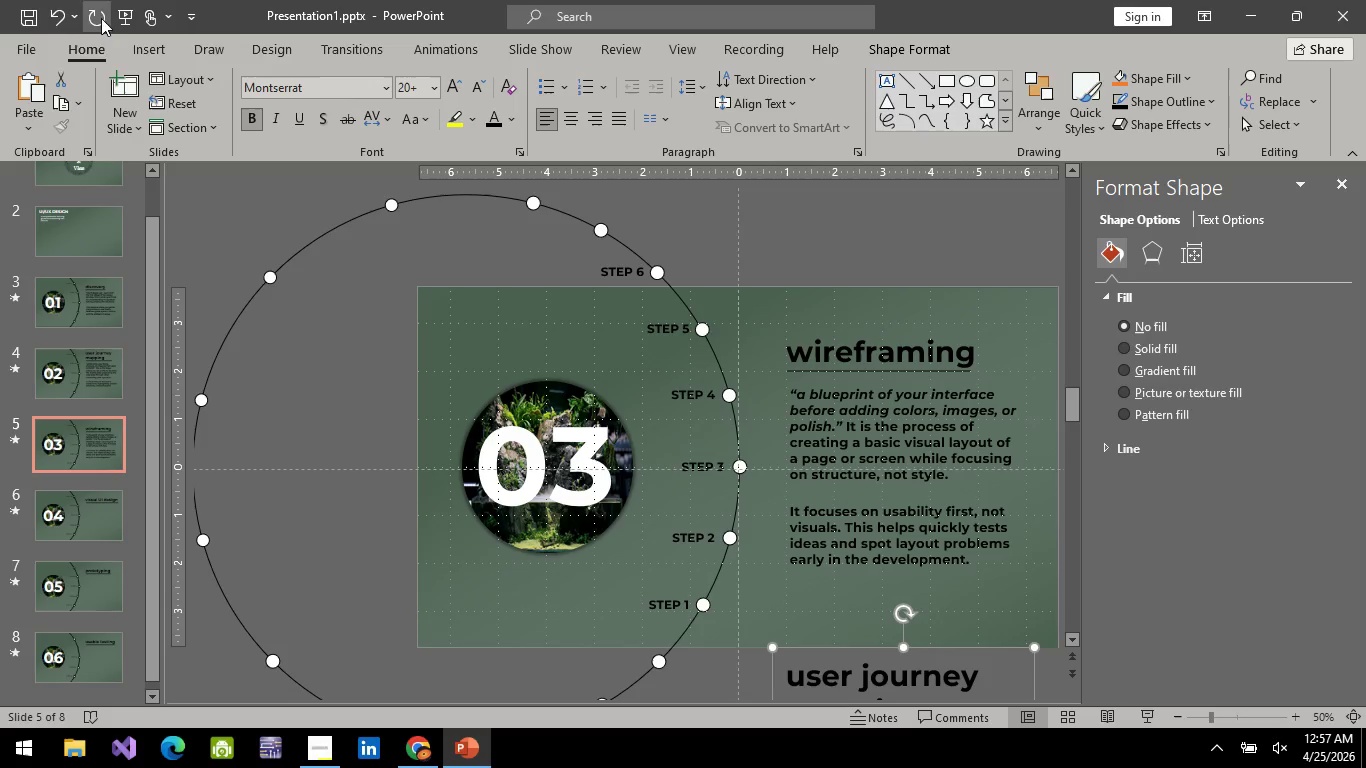 
left_click([131, 10])
 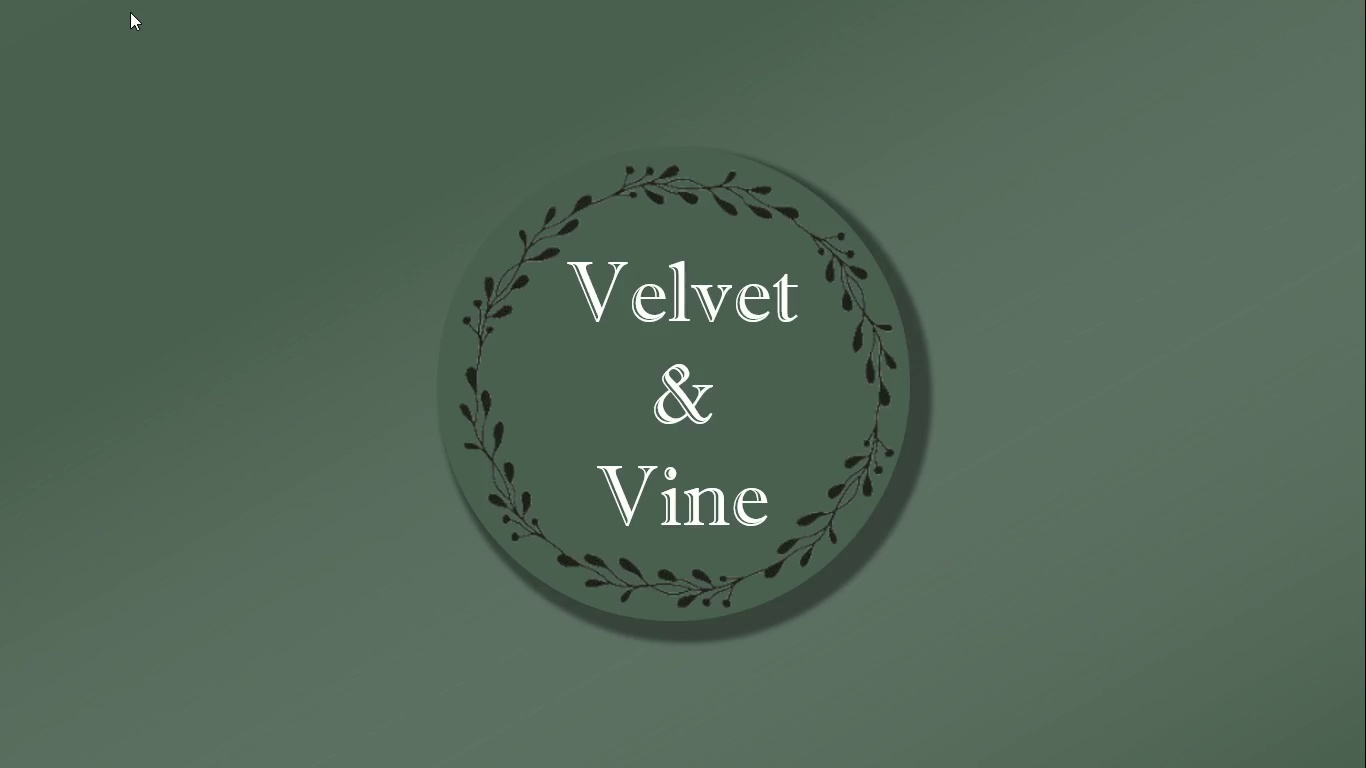 
key(Space)
 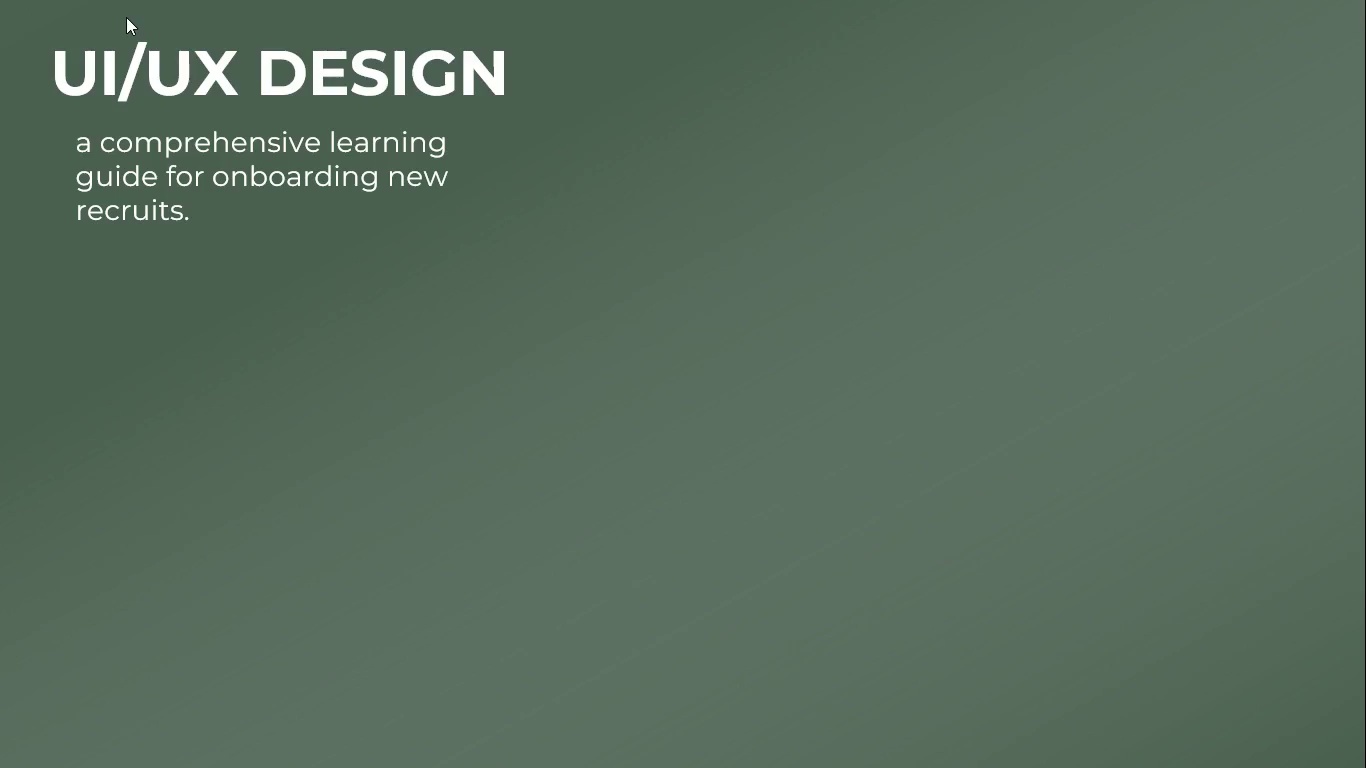 
key(Space)
 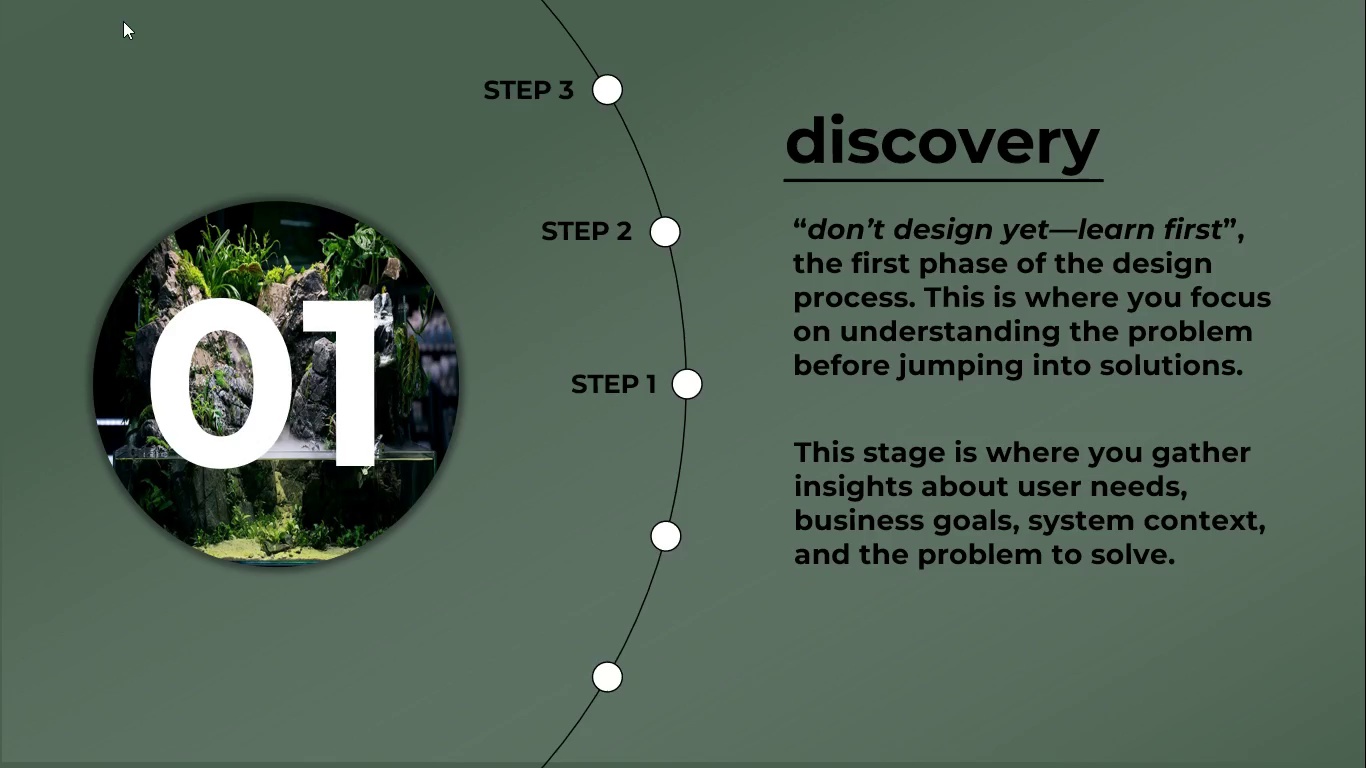 
wait(8.0)
 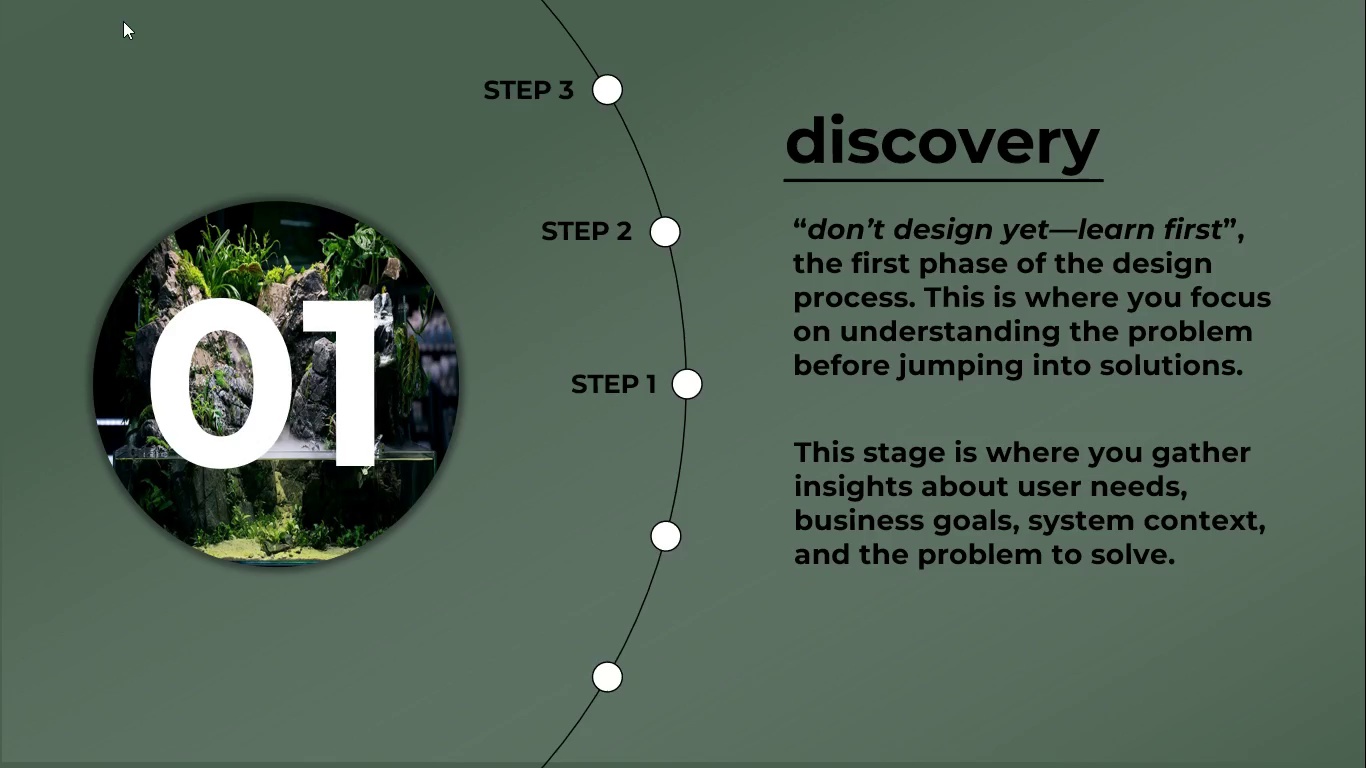 
key(Space)
 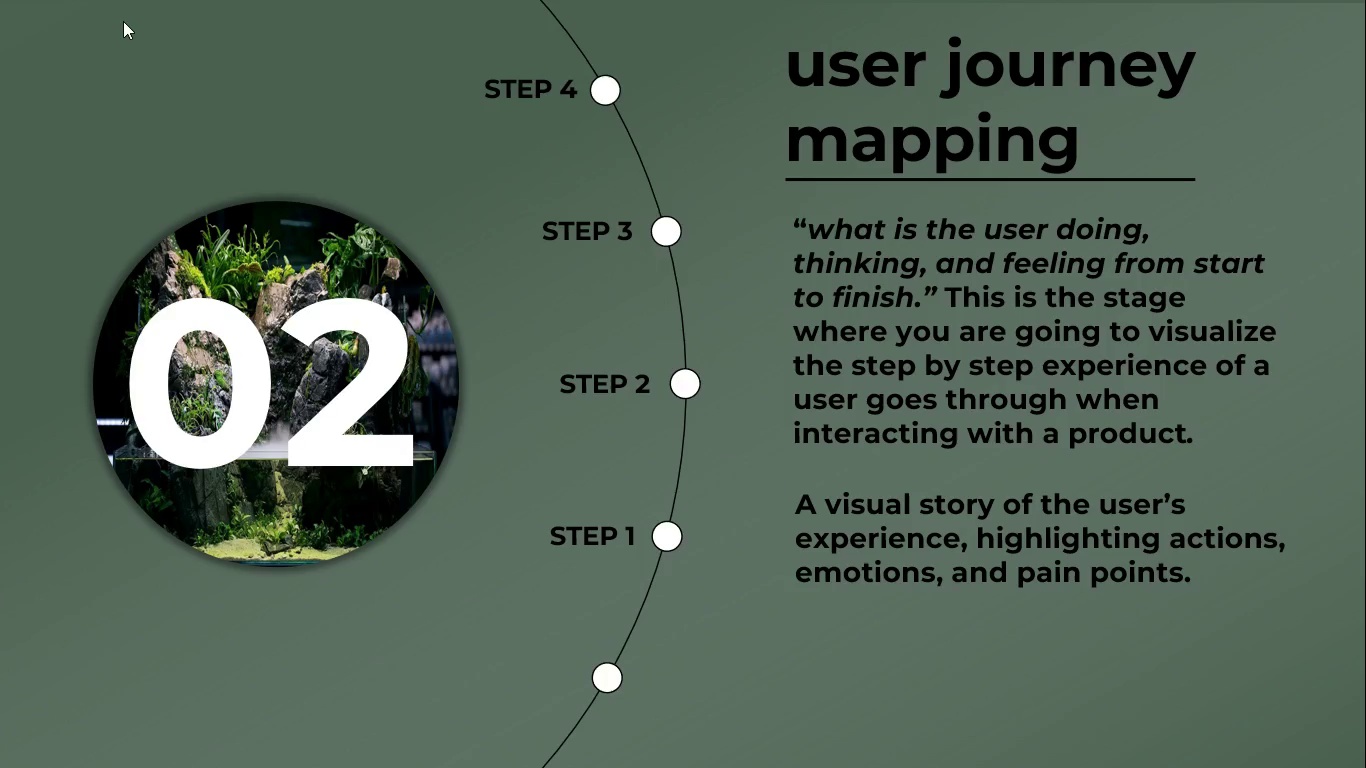 
key(Space)
 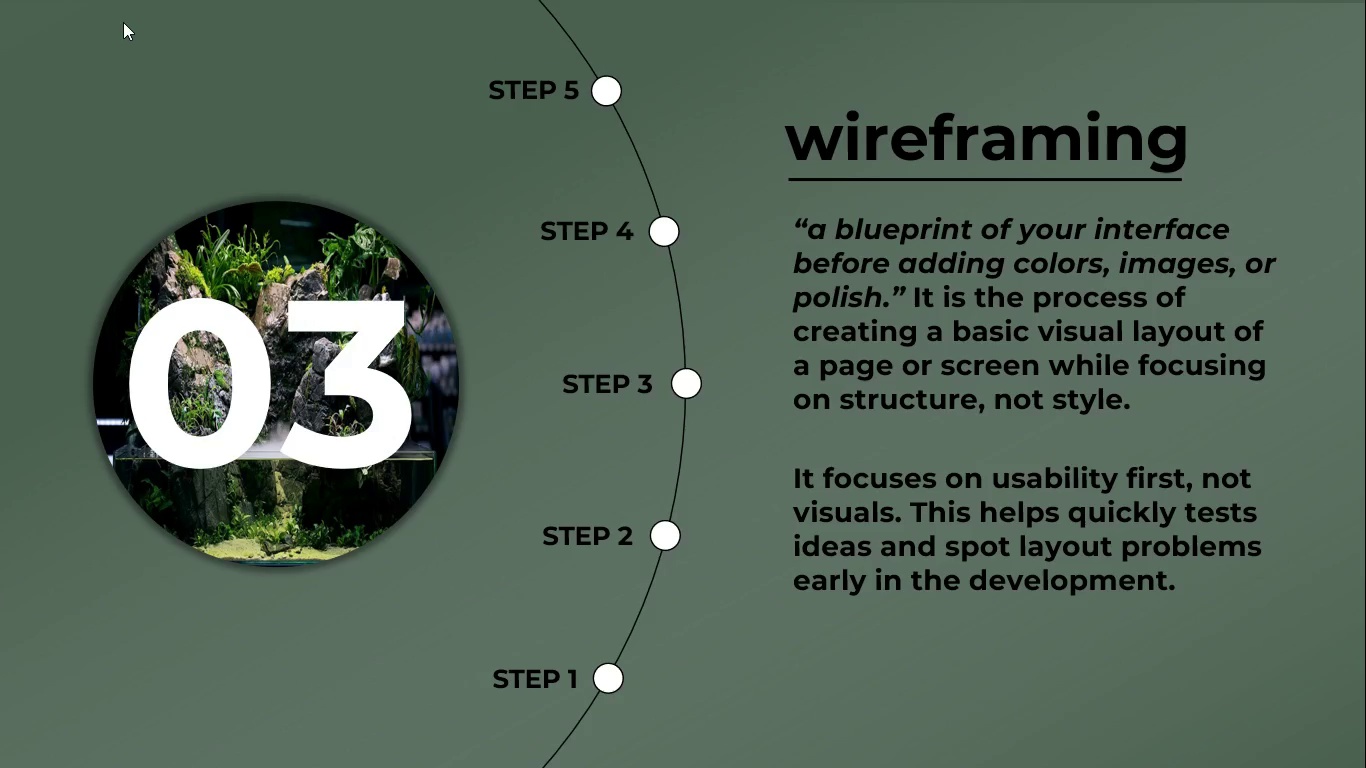 
key(ArrowLeft)
 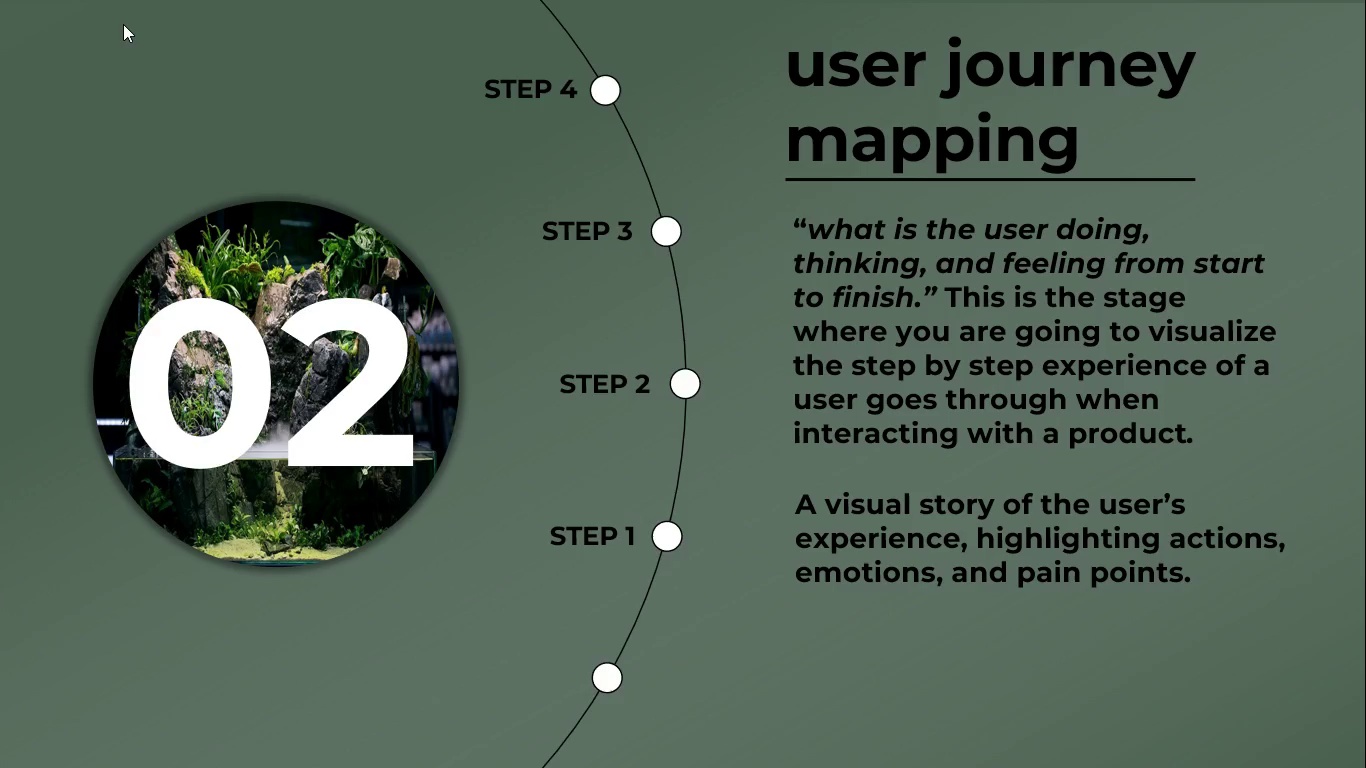 
key(ArrowRight)
 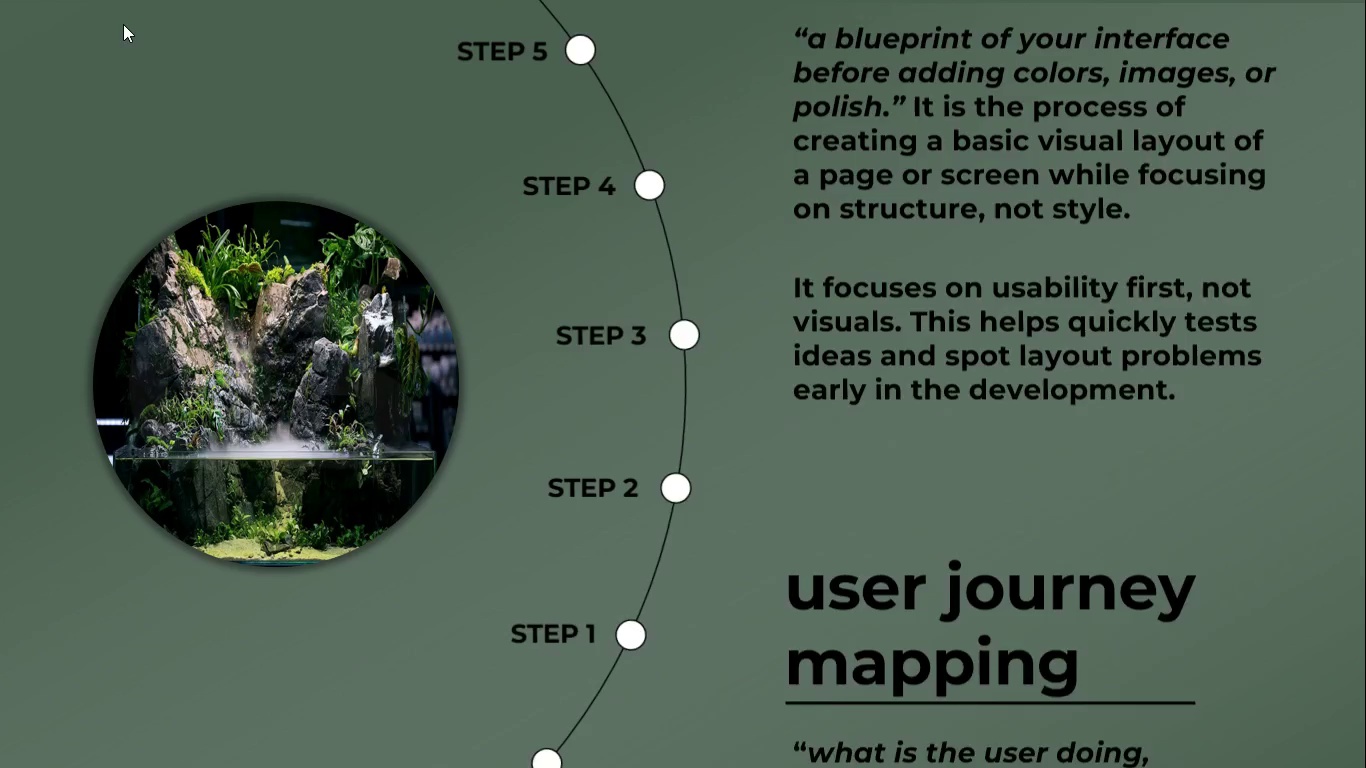 
key(ArrowLeft)
 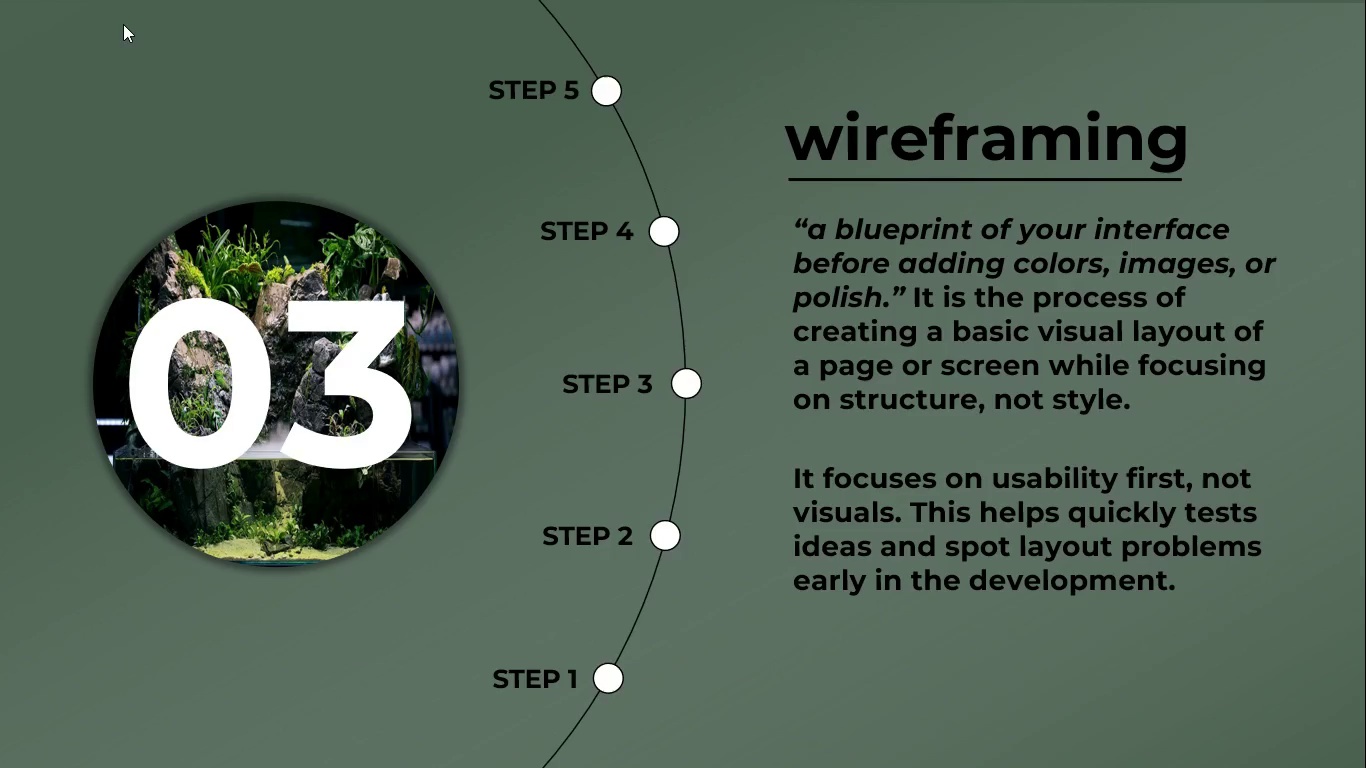 
key(ArrowLeft)
 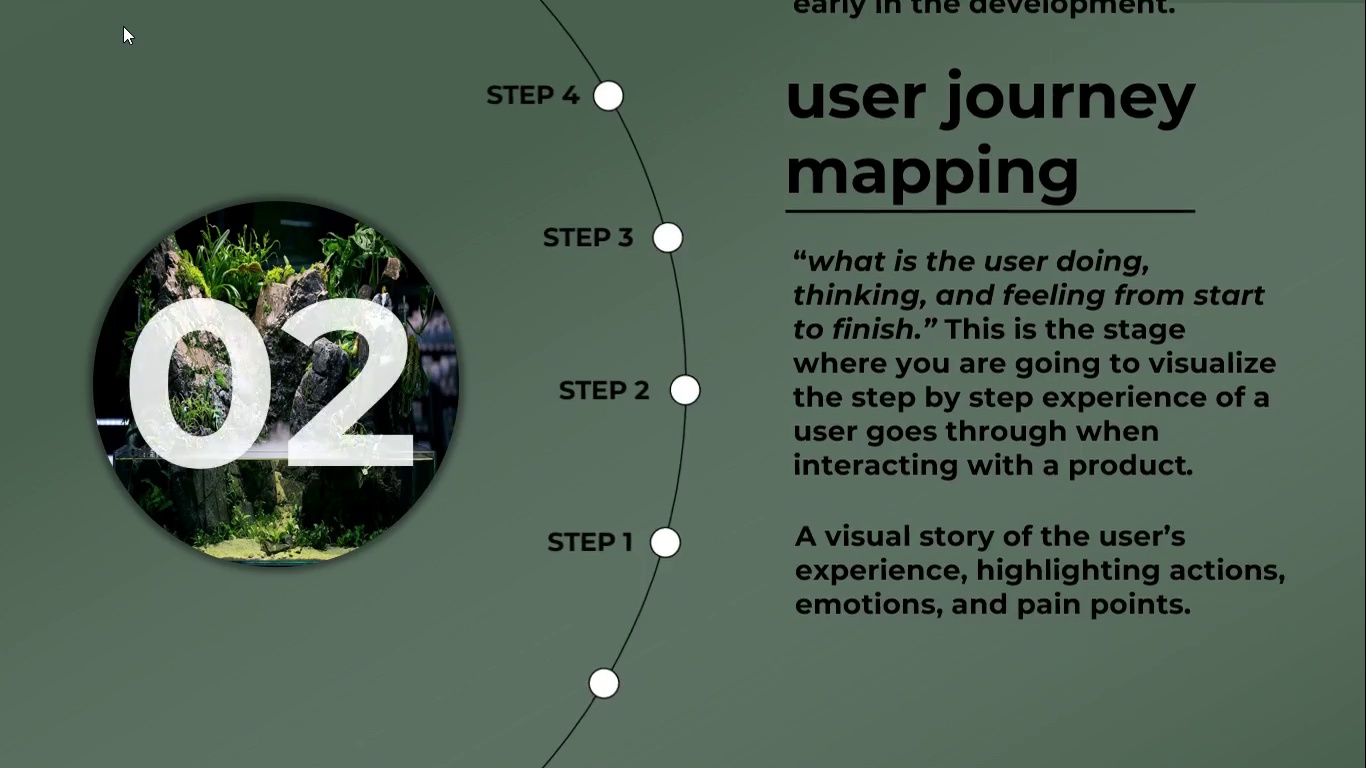 
key(ArrowLeft)
 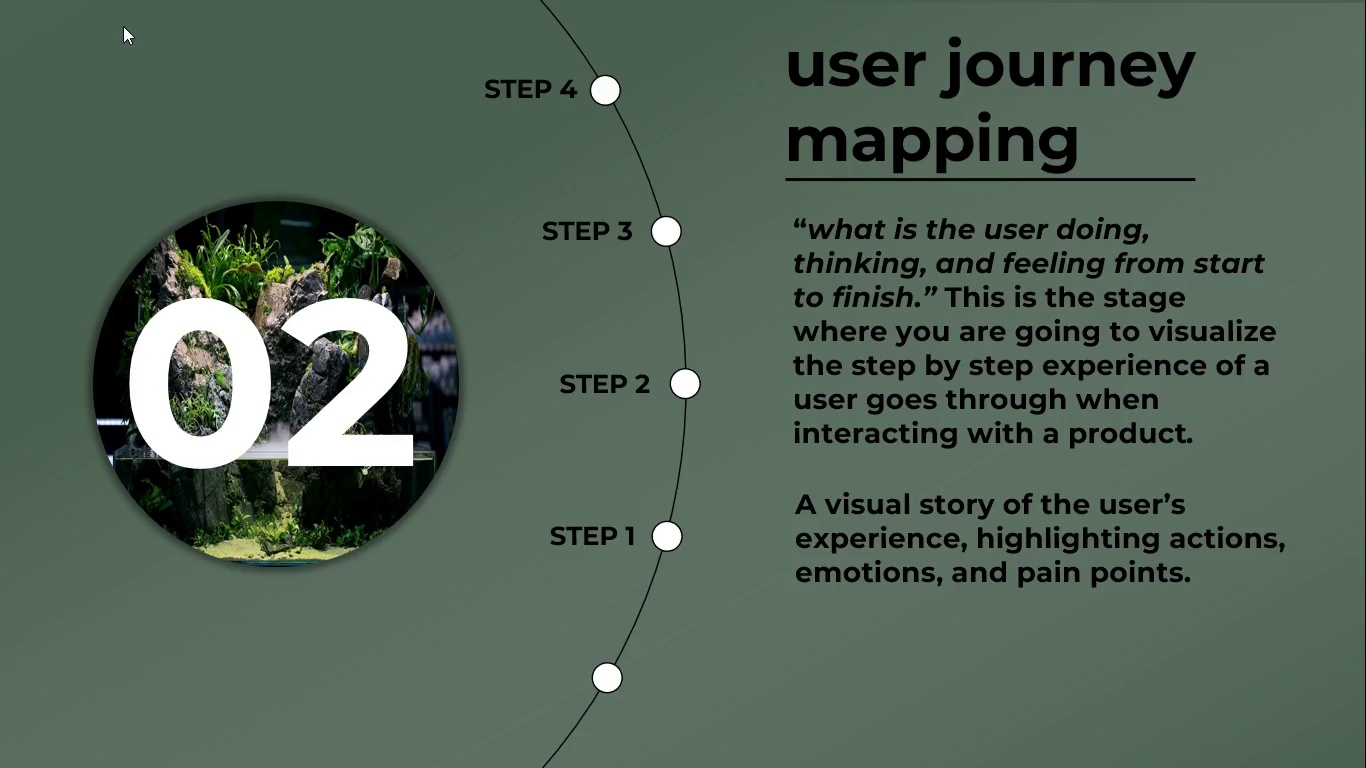 
key(ArrowLeft)
 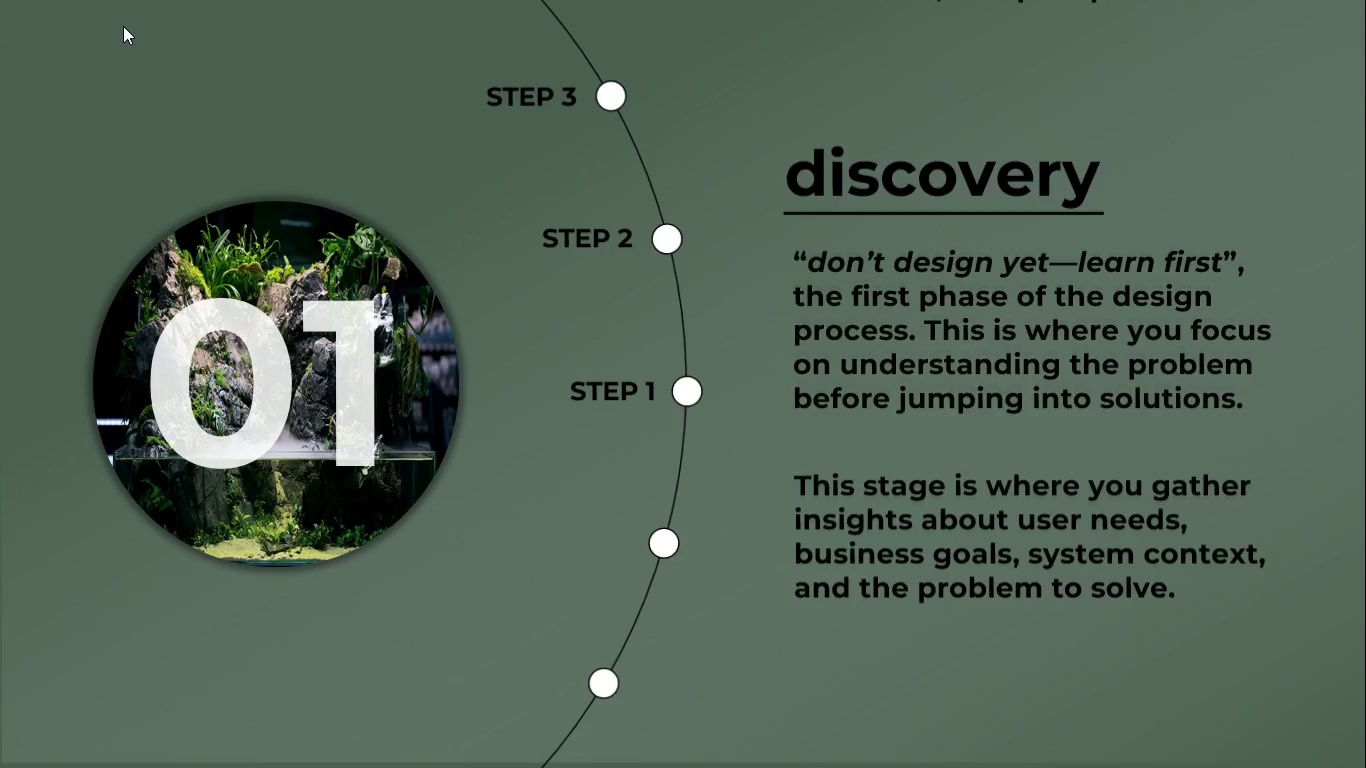 
key(ArrowRight)
 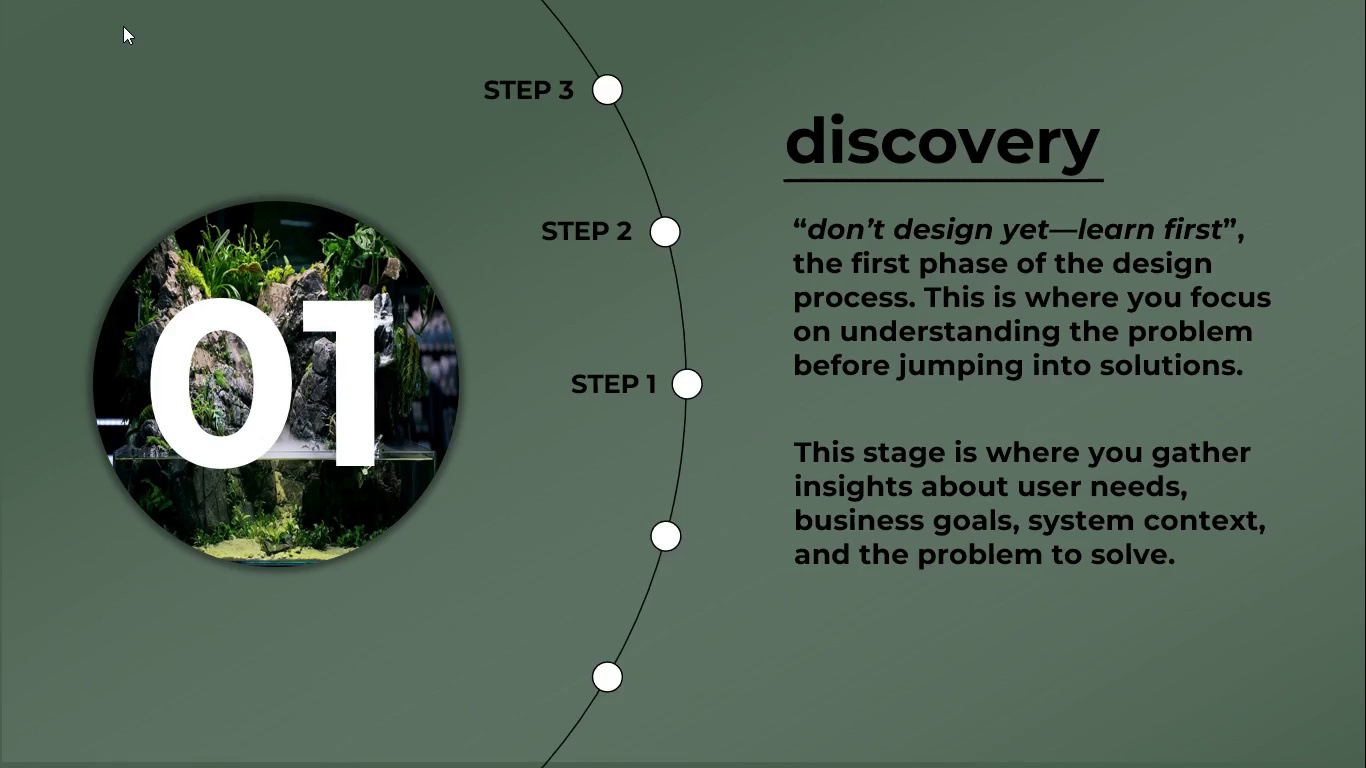 
key(ArrowRight)
 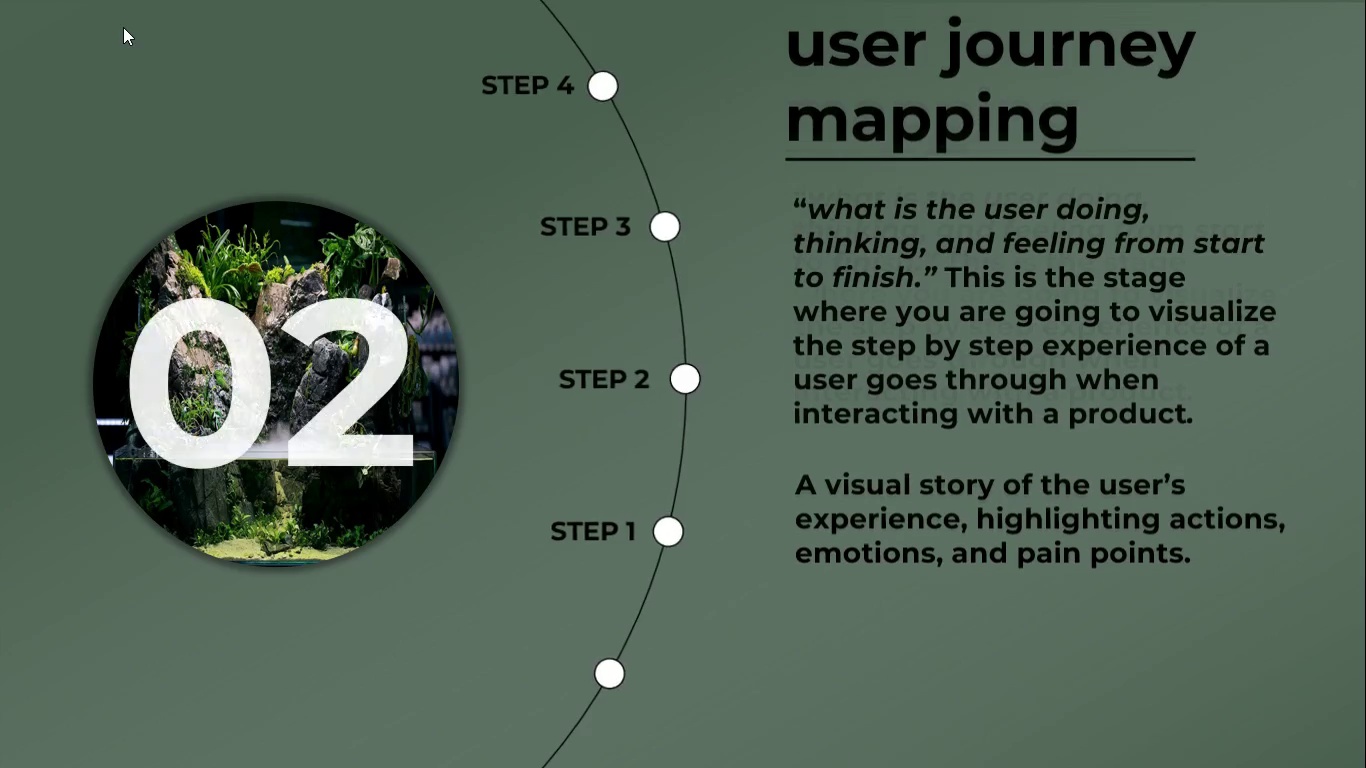 
key(Escape)
 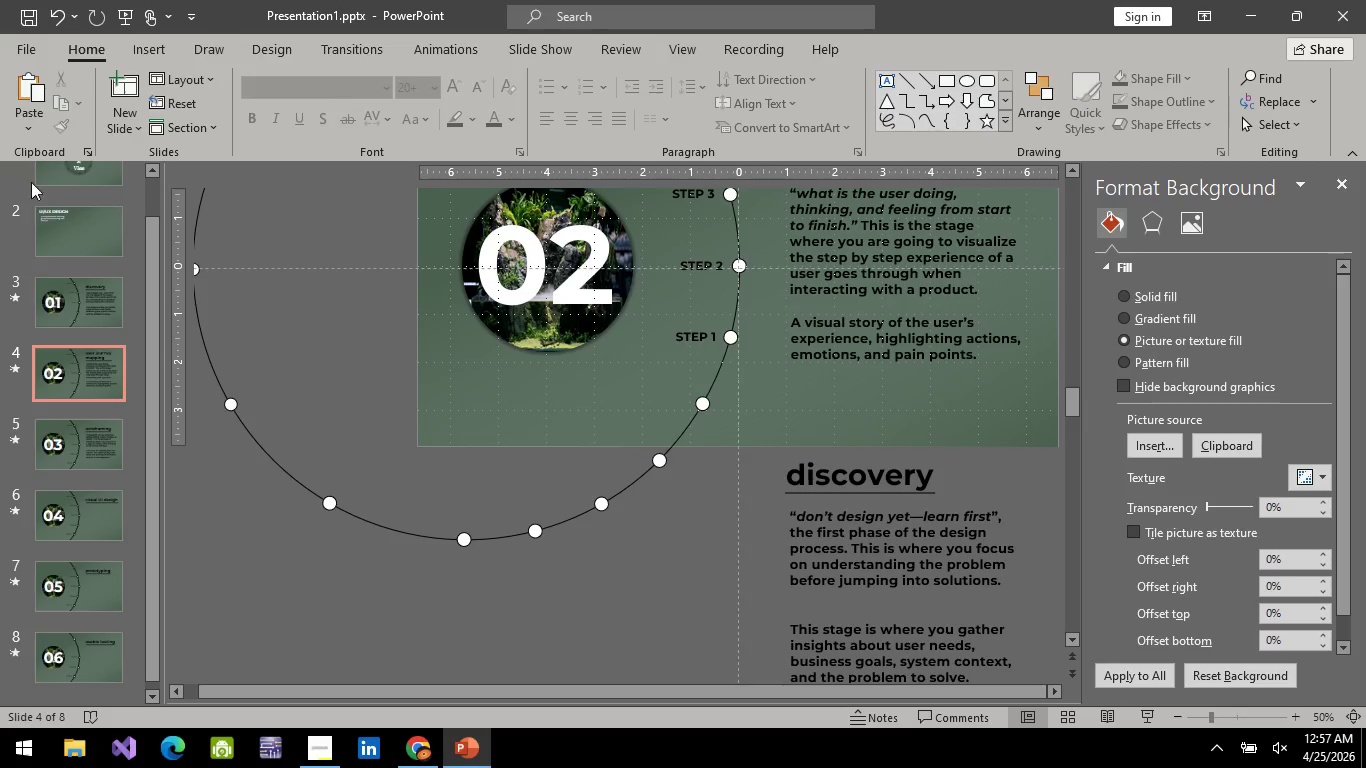 
left_click([77, 292])
 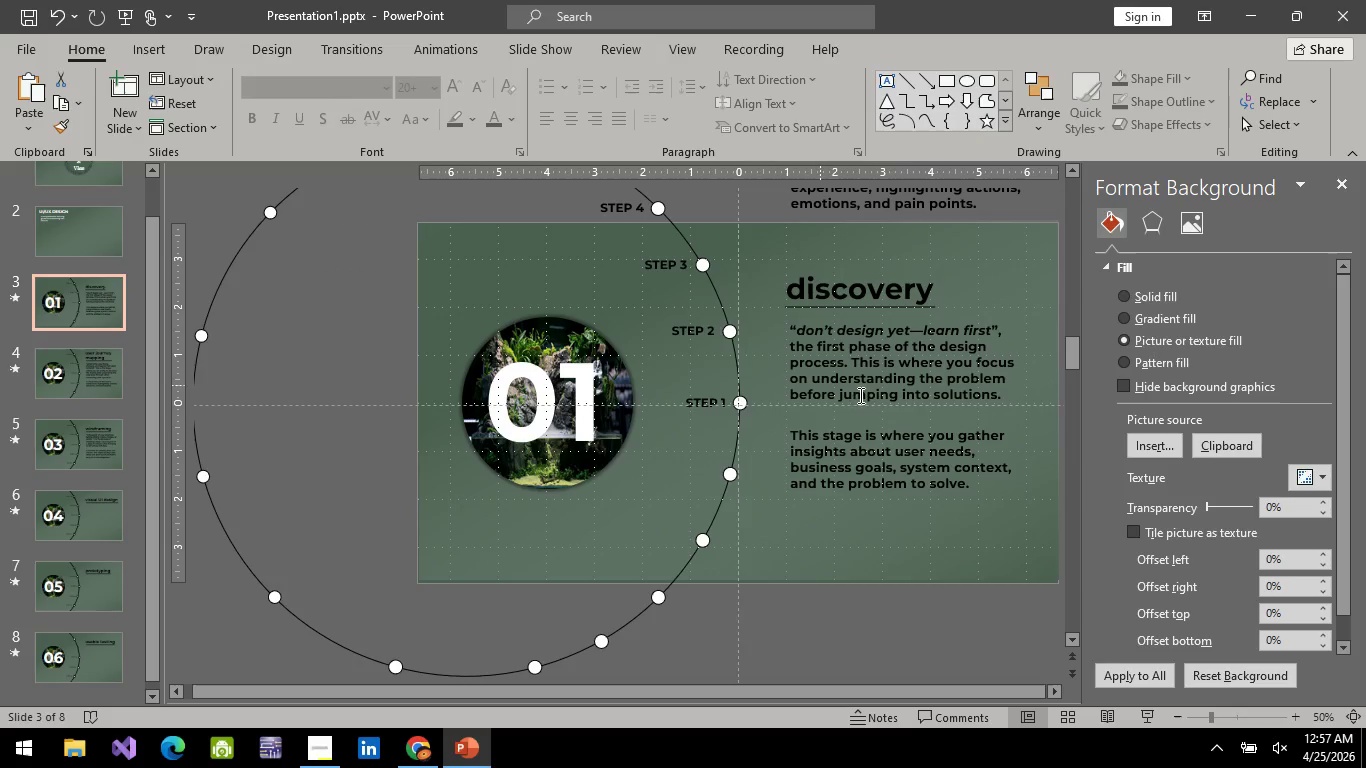 
left_click([867, 397])
 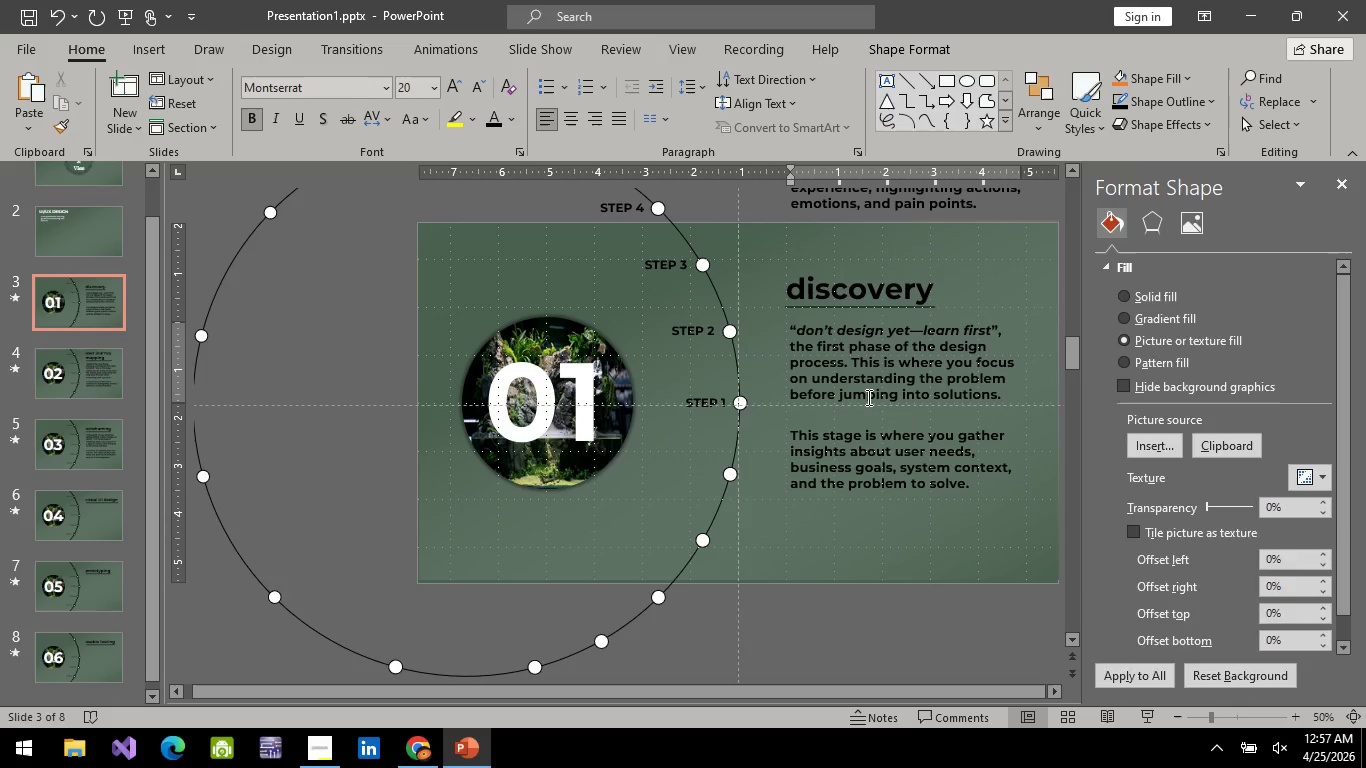 
key(Control+A)
 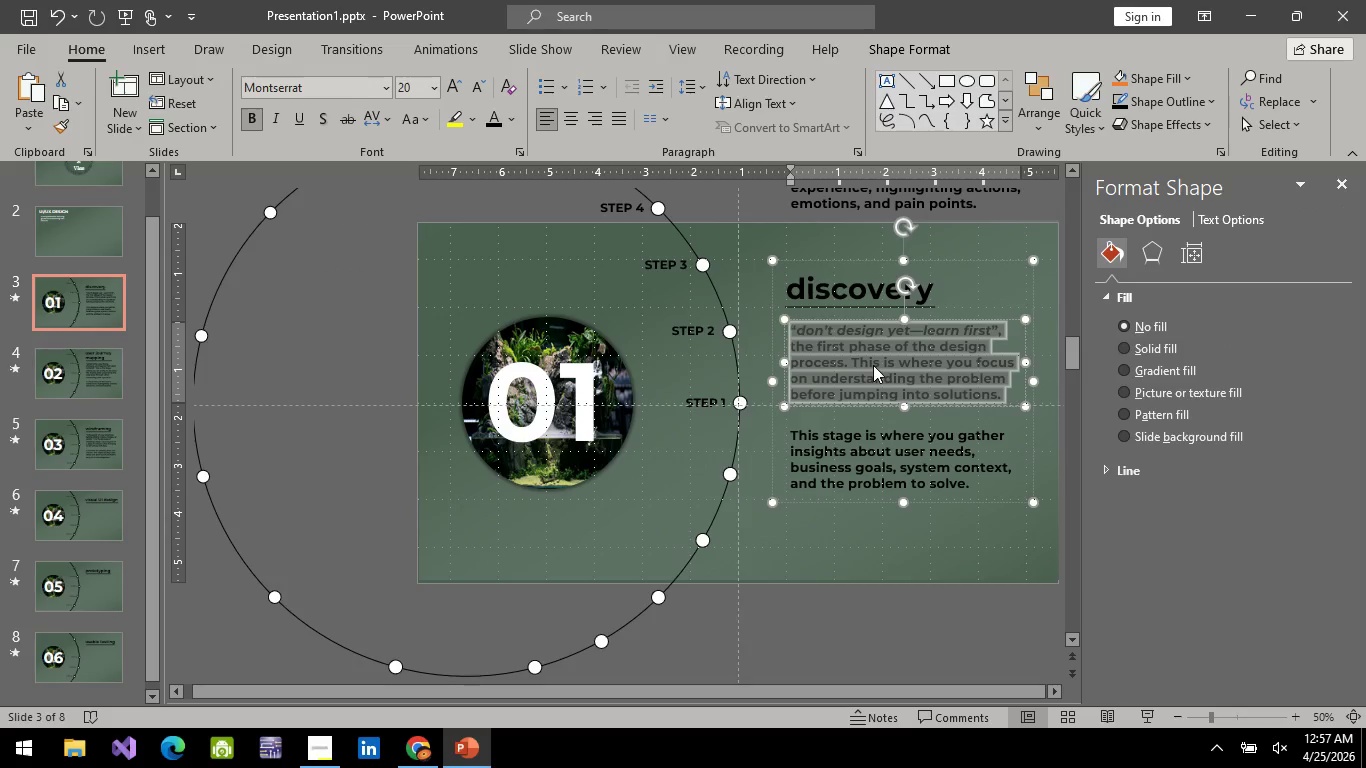 
hold_key(key=ControlLeft, duration=0.81)
 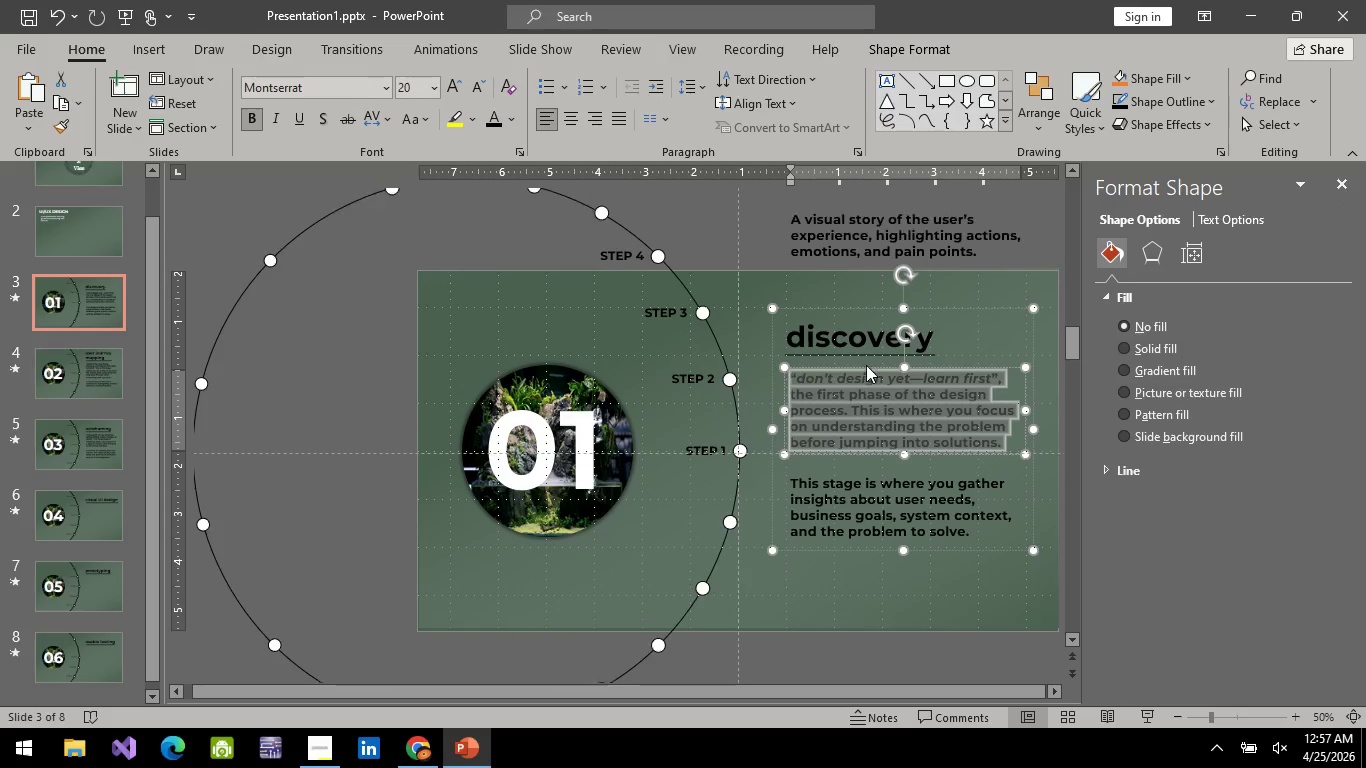 
left_click([867, 355])
 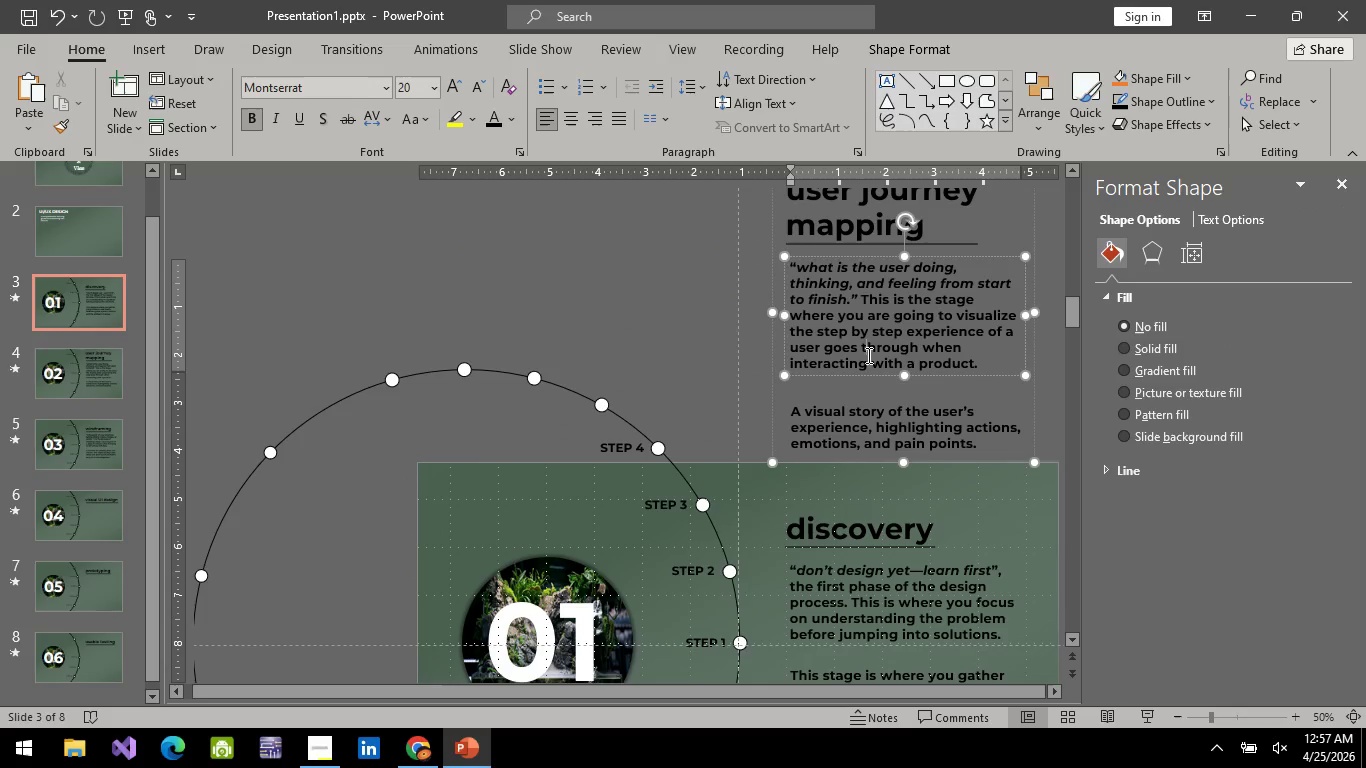 
scroll: coordinate [866, 366], scroll_direction: up, amount: 10.0
 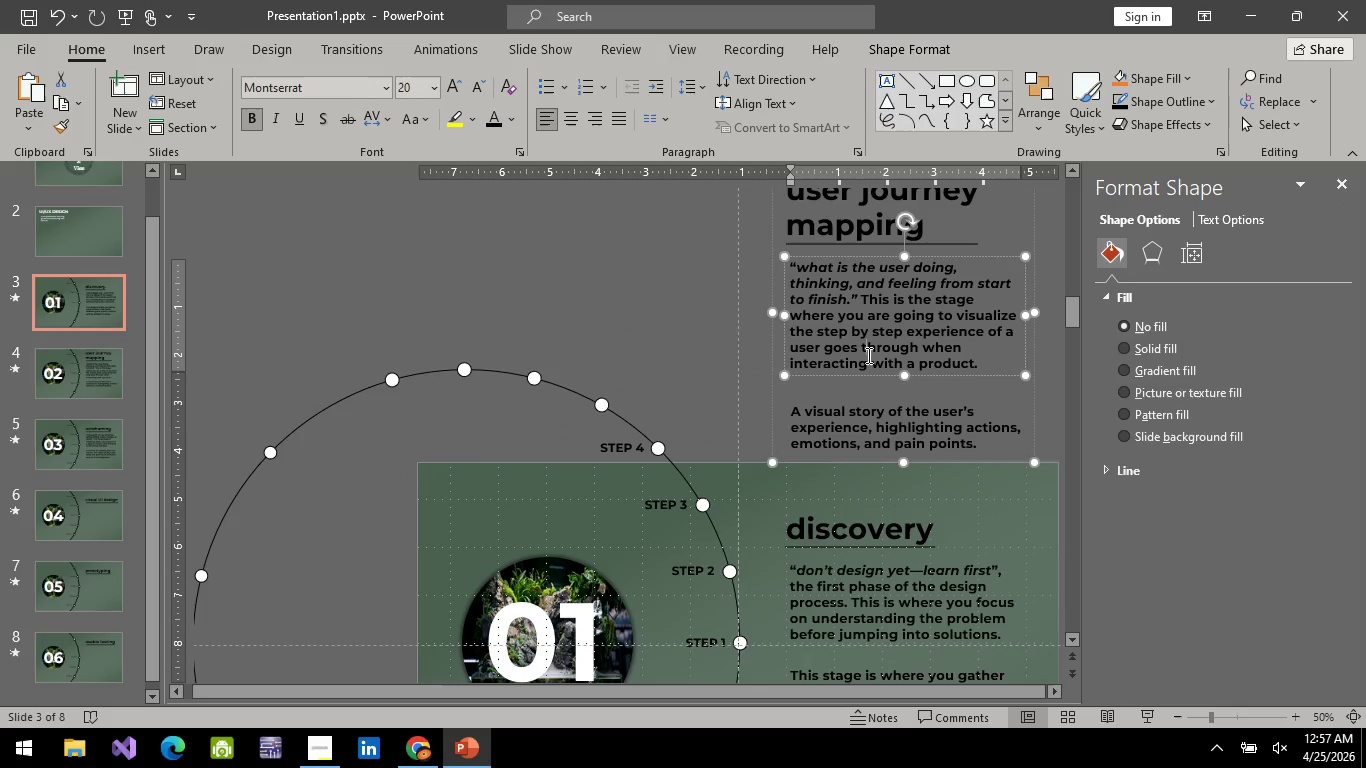 
key(Control+A)
 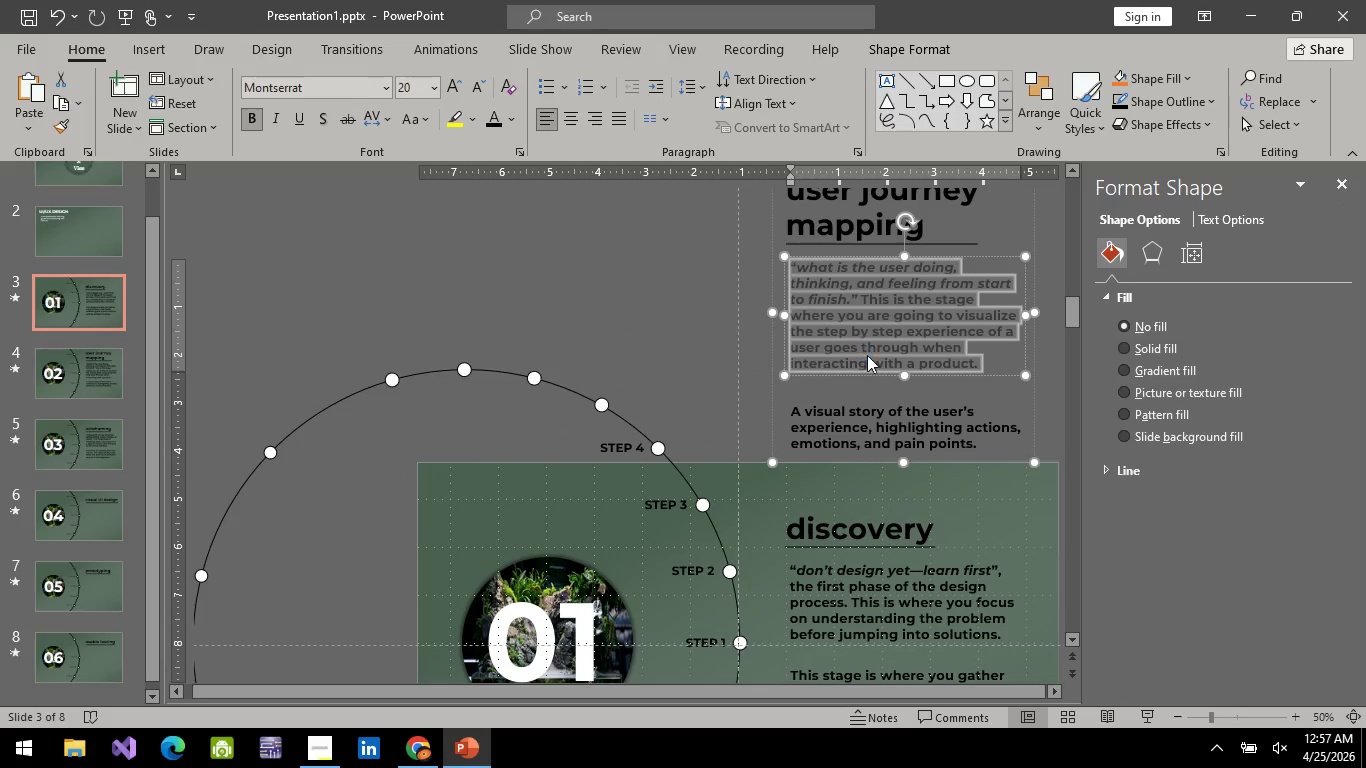 
key(Control+C)
 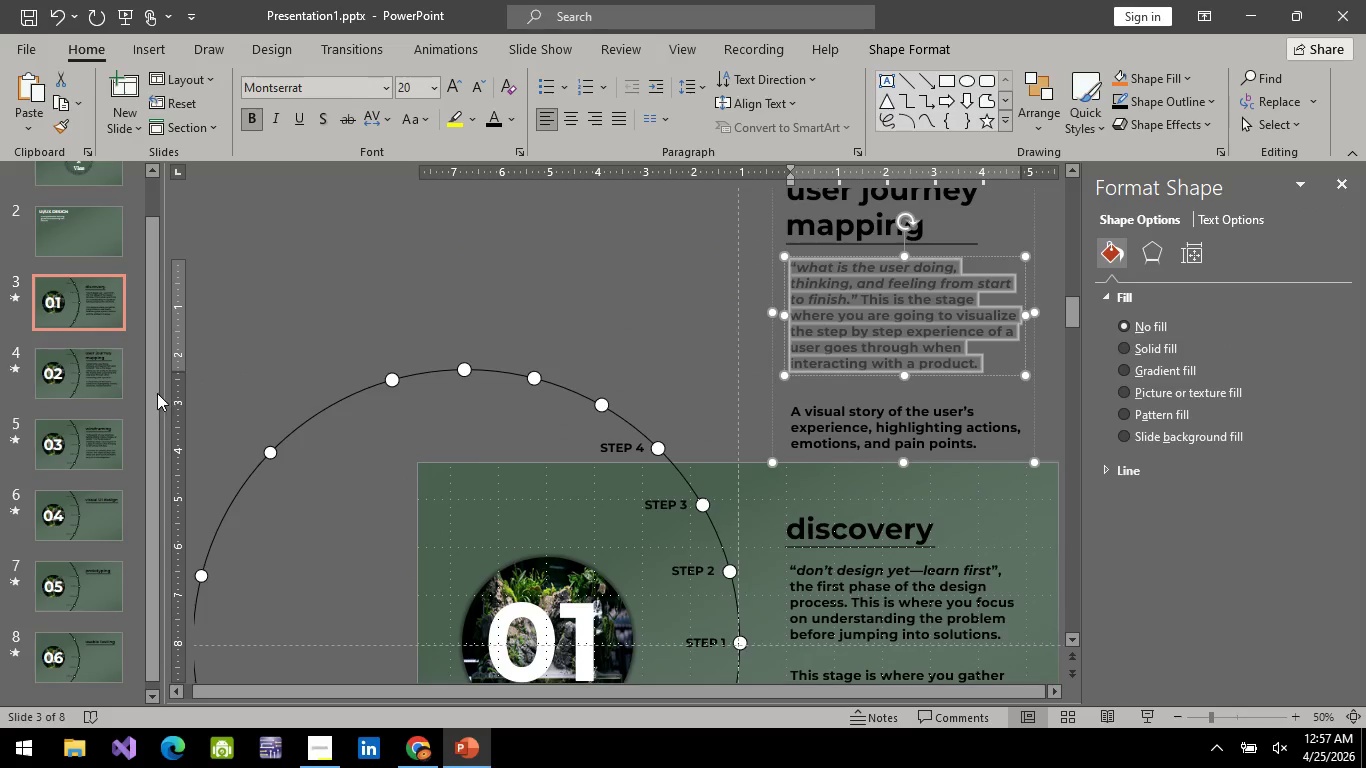 
left_click([114, 370])
 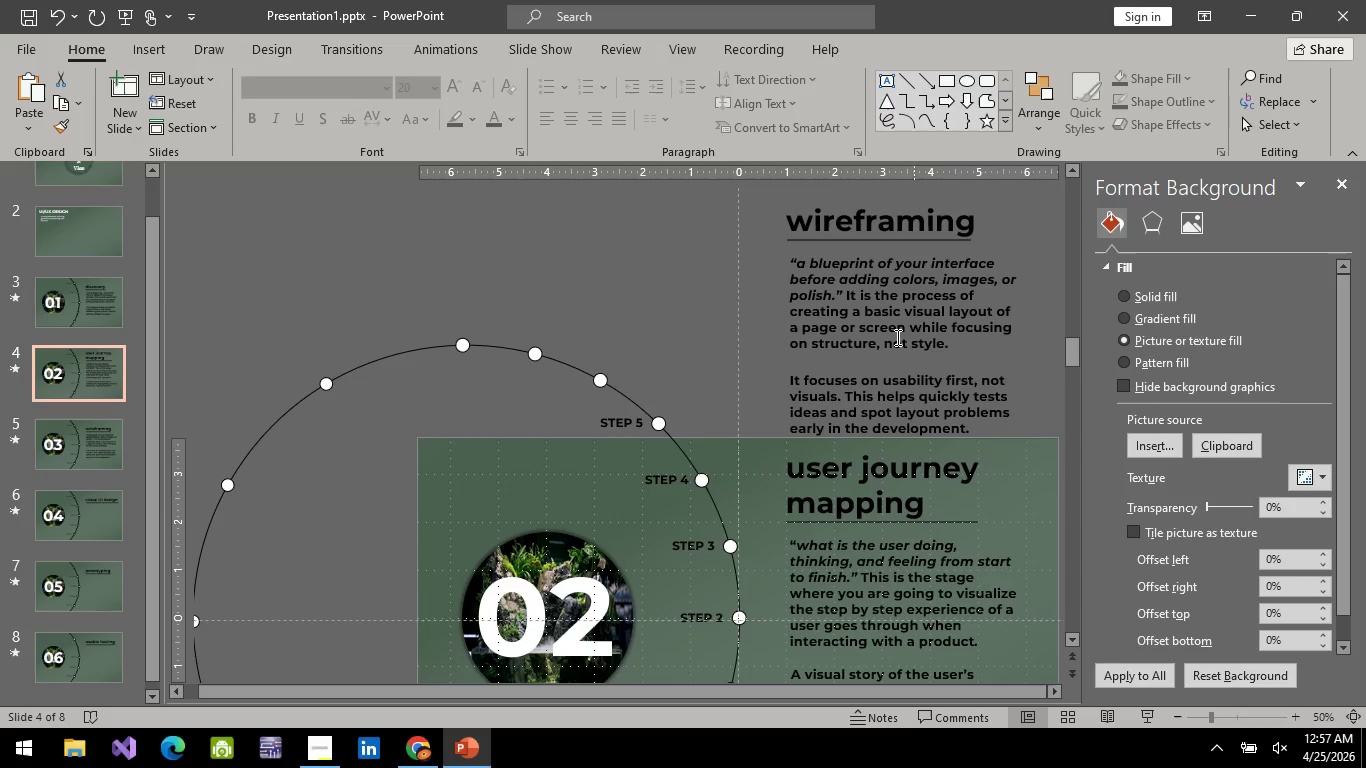 
left_click_drag(start_coordinate=[890, 333], to_coordinate=[885, 588])
 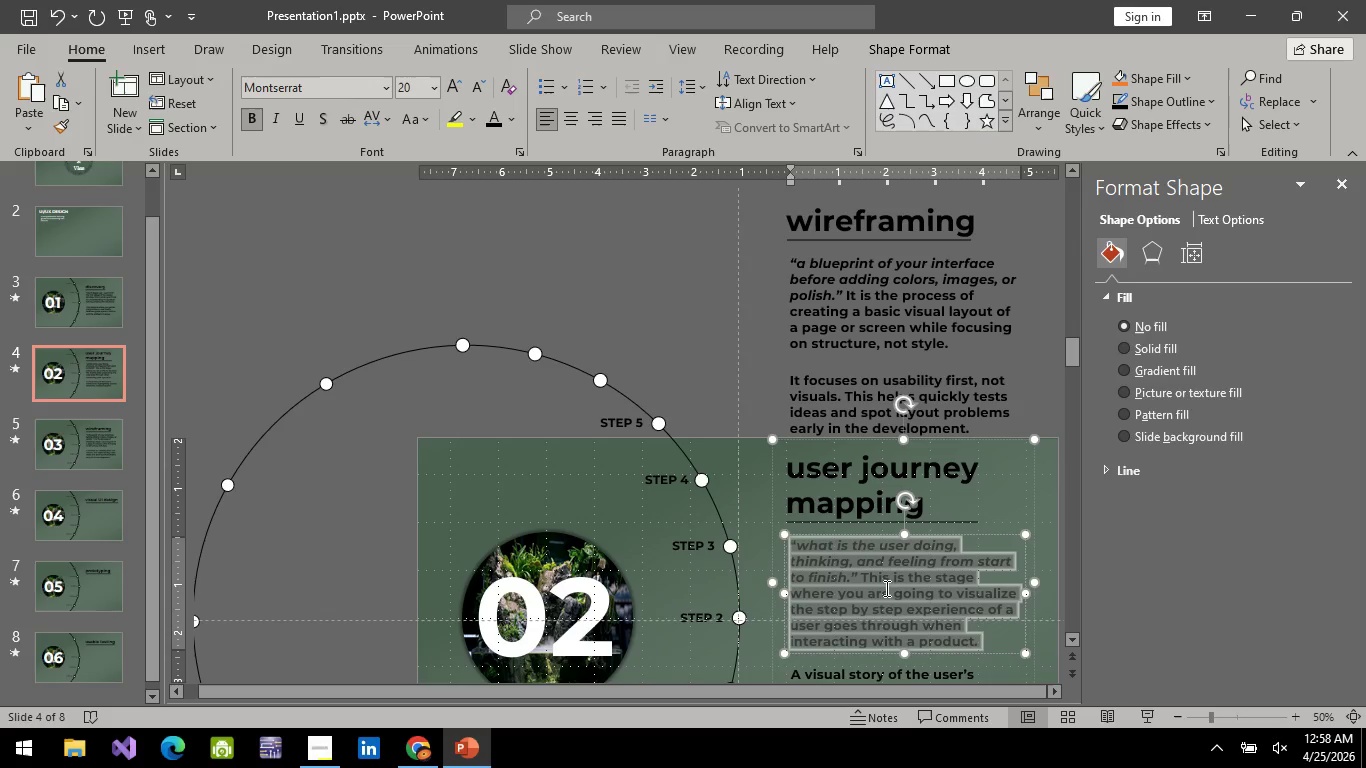 
hold_key(key=ControlLeft, duration=1.64)